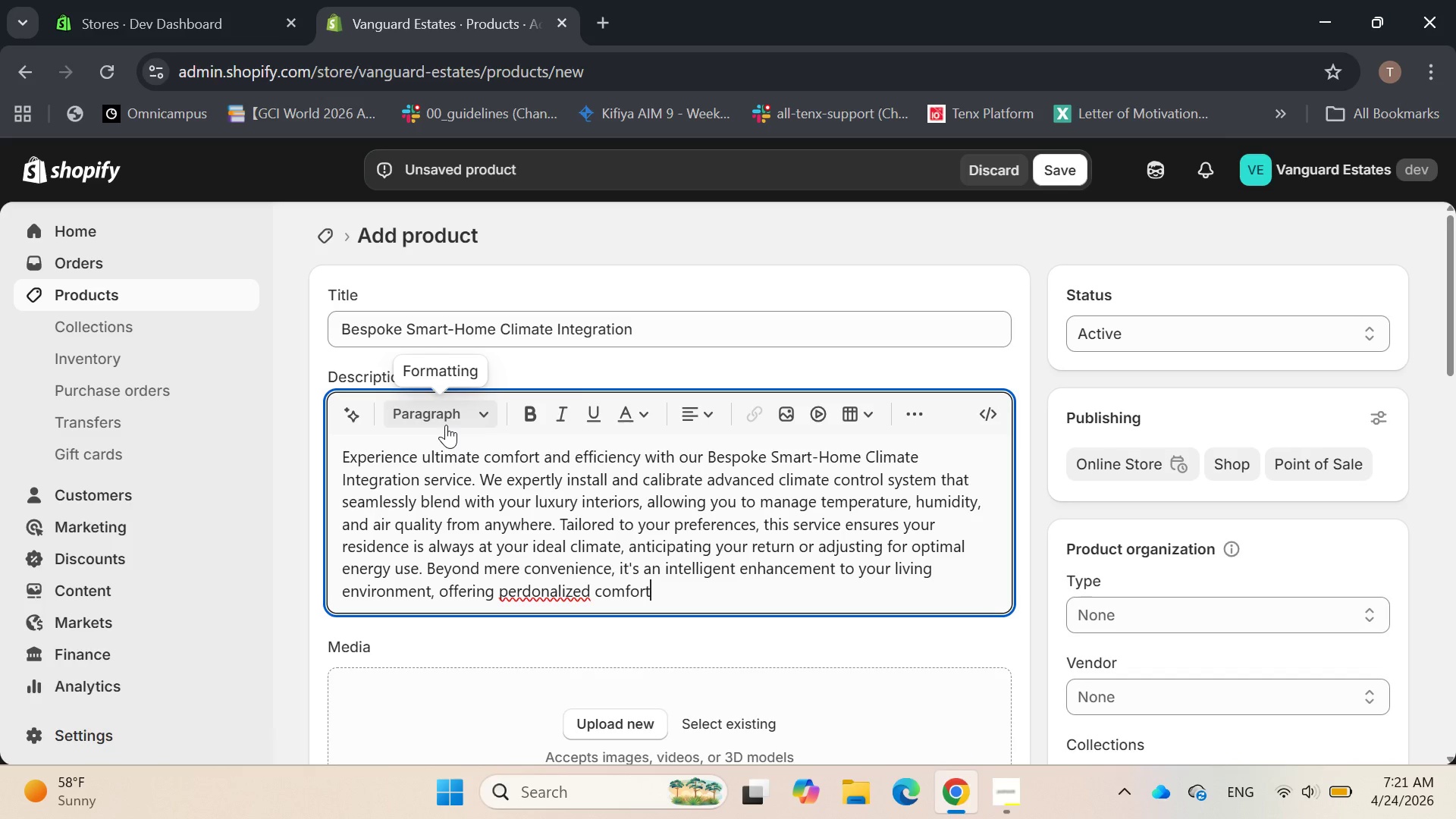 
hold_key(key=ArrowLeft, duration=0.89)
 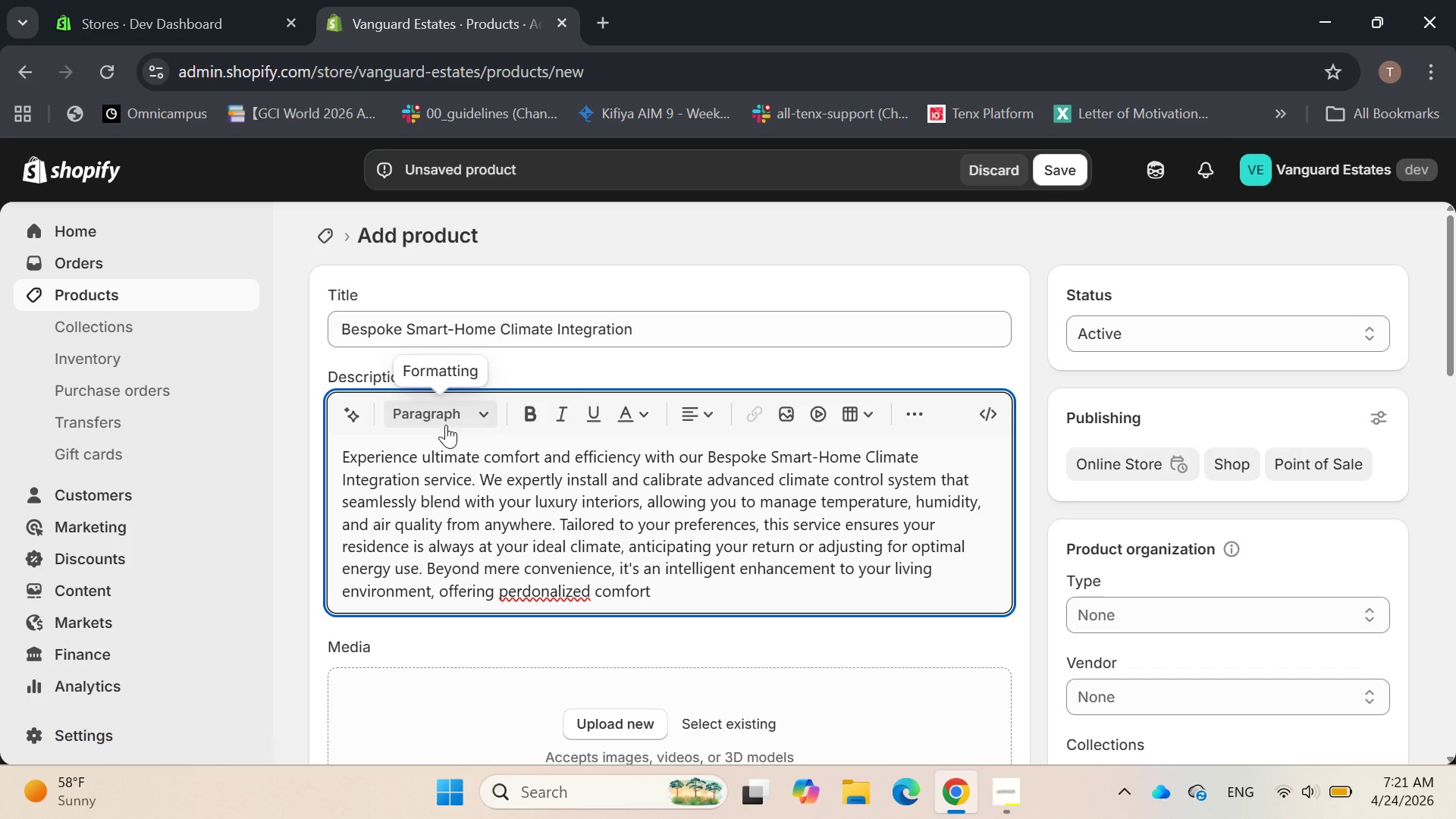 
key(ArrowLeft)
 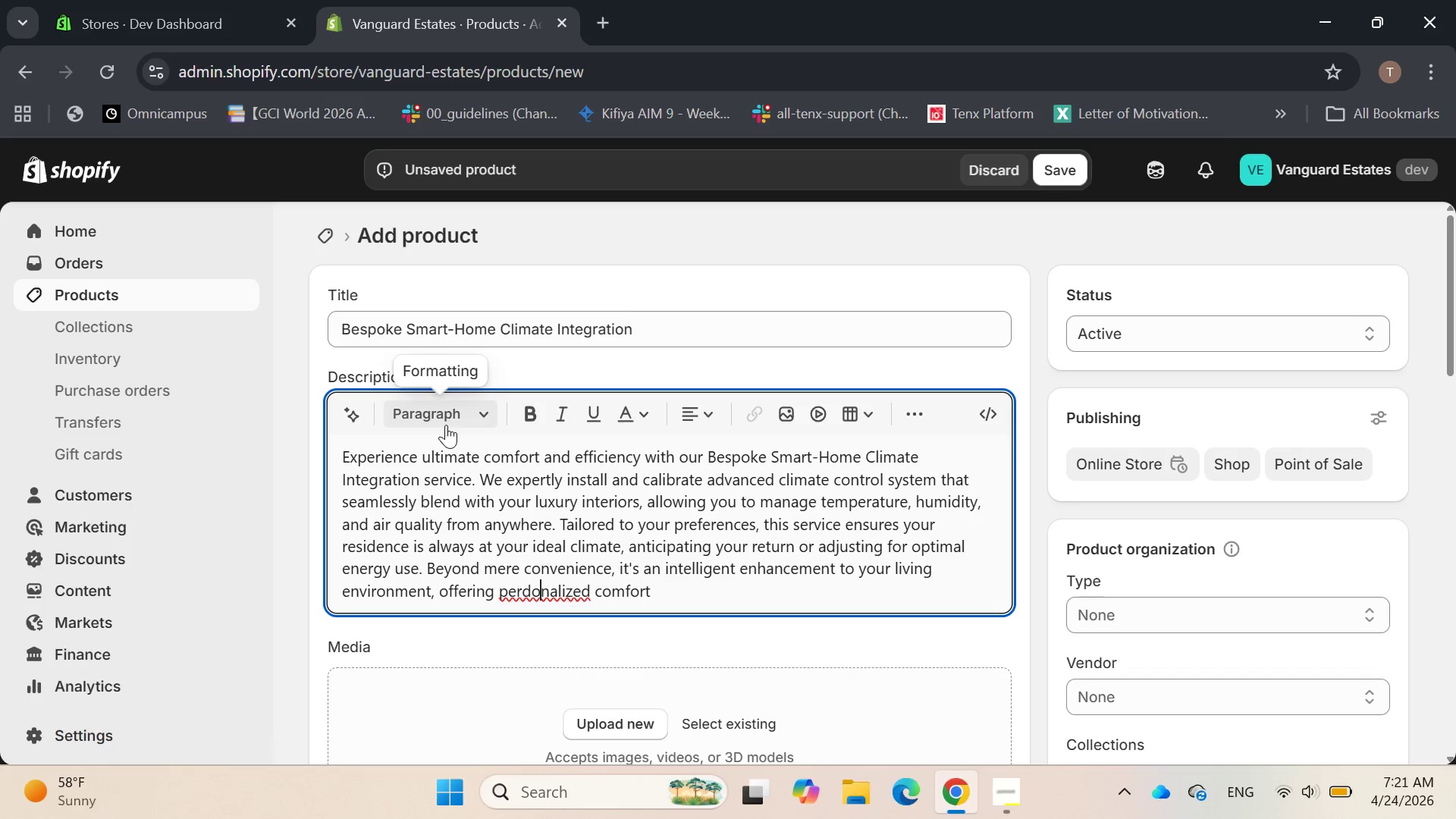 
key(ArrowLeft)
 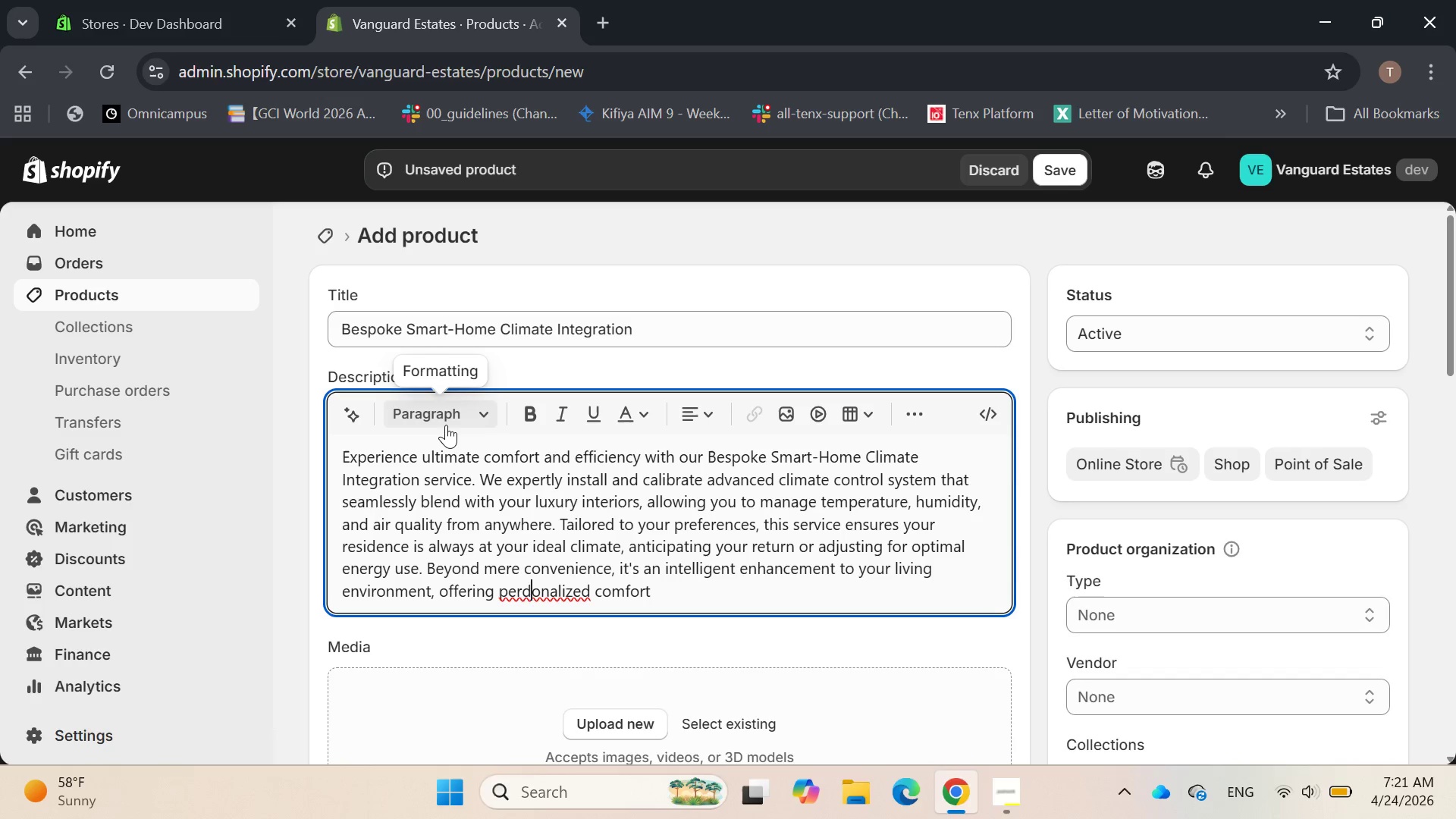 
key(ArrowLeft)
 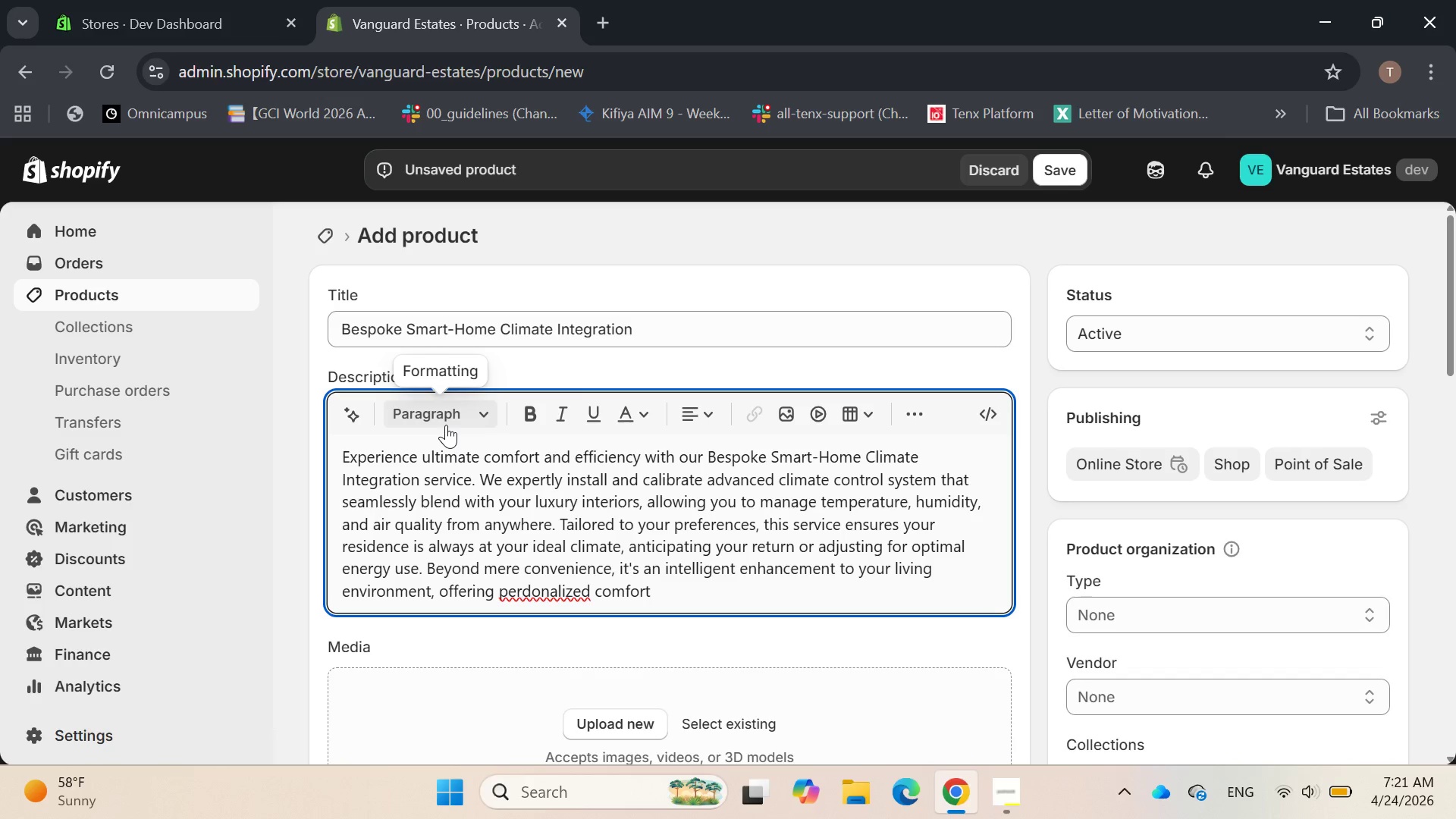 
key(ArrowRight)
 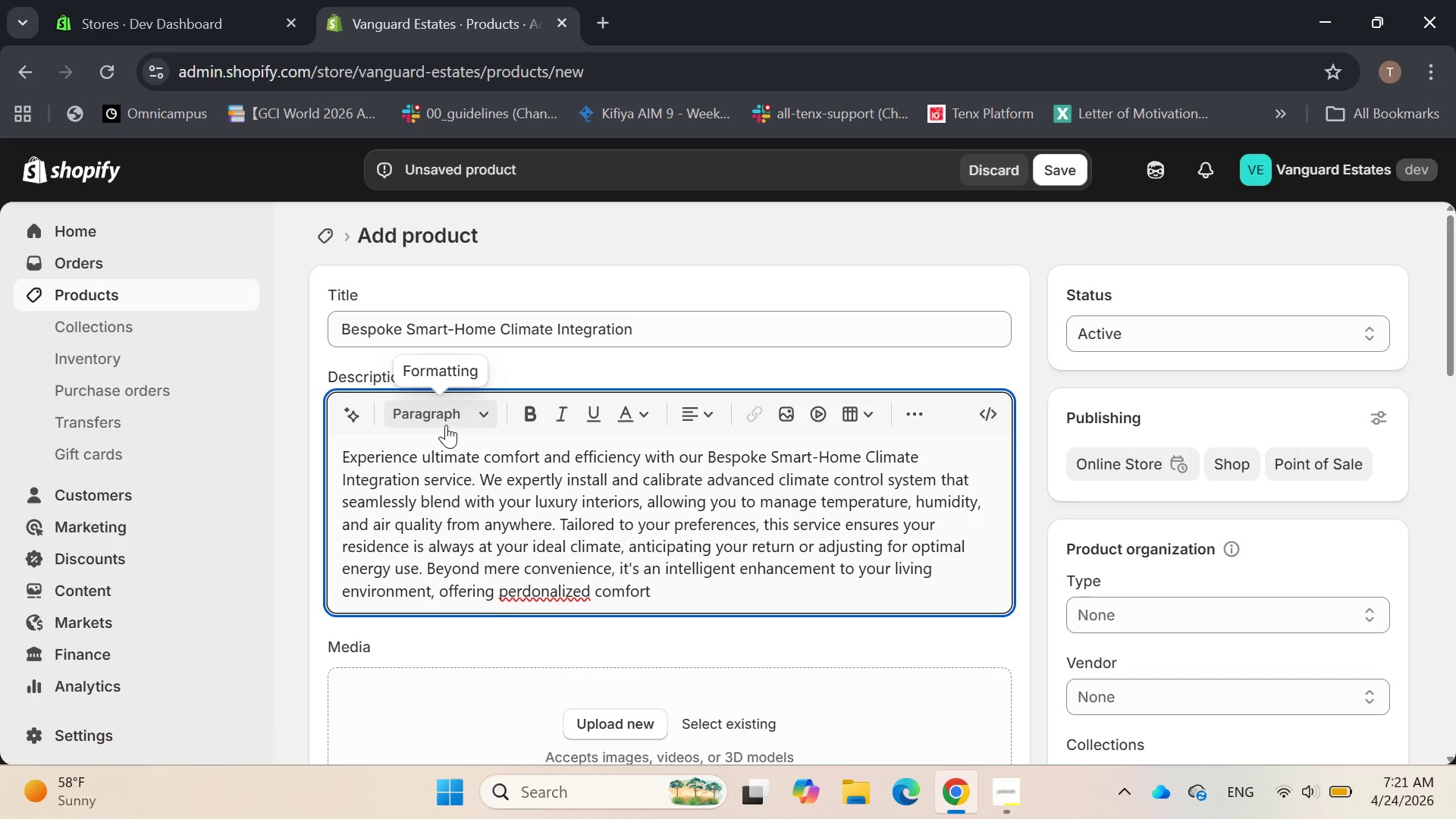 
key(Backspace)
 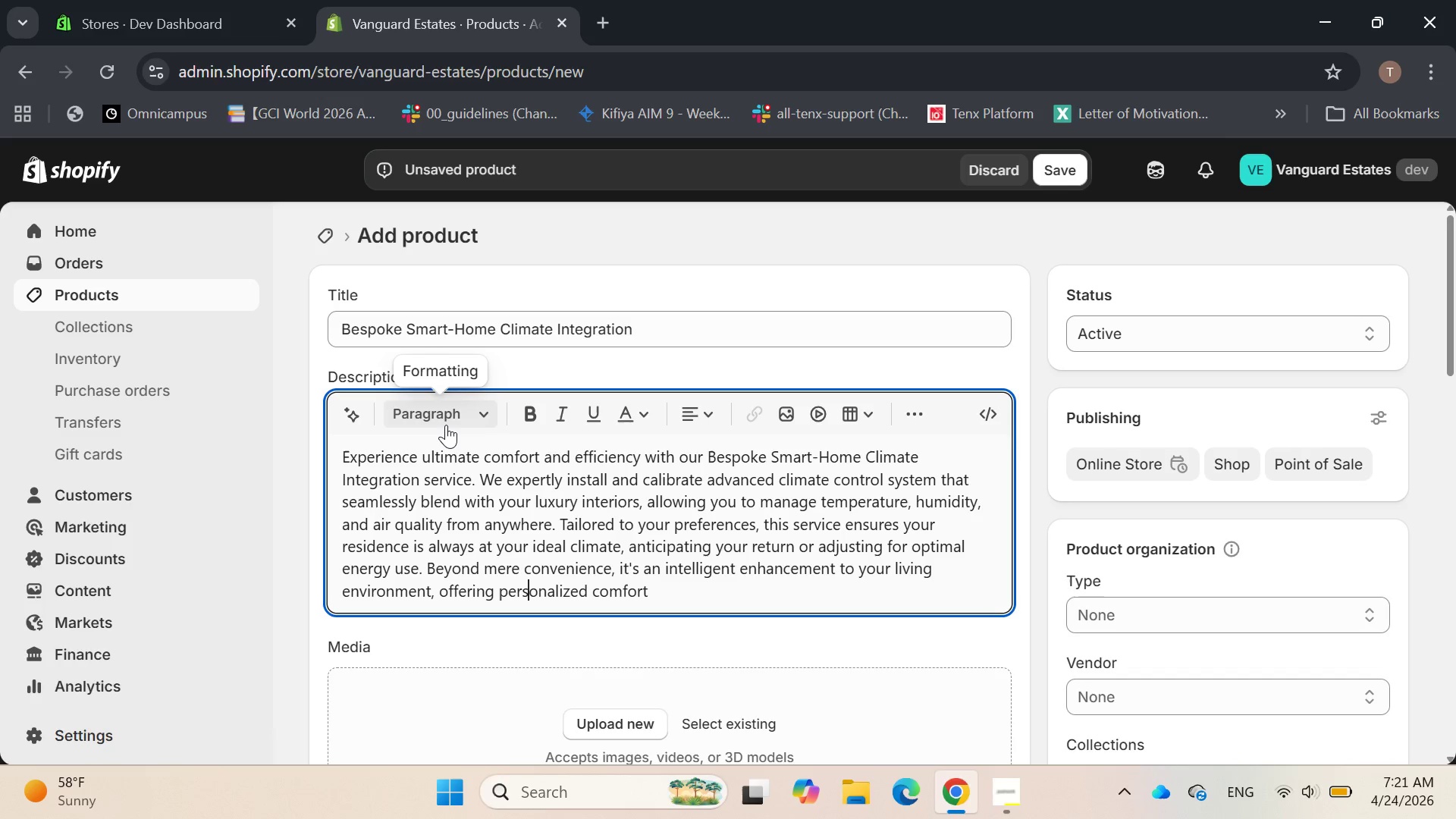 
key(S)
 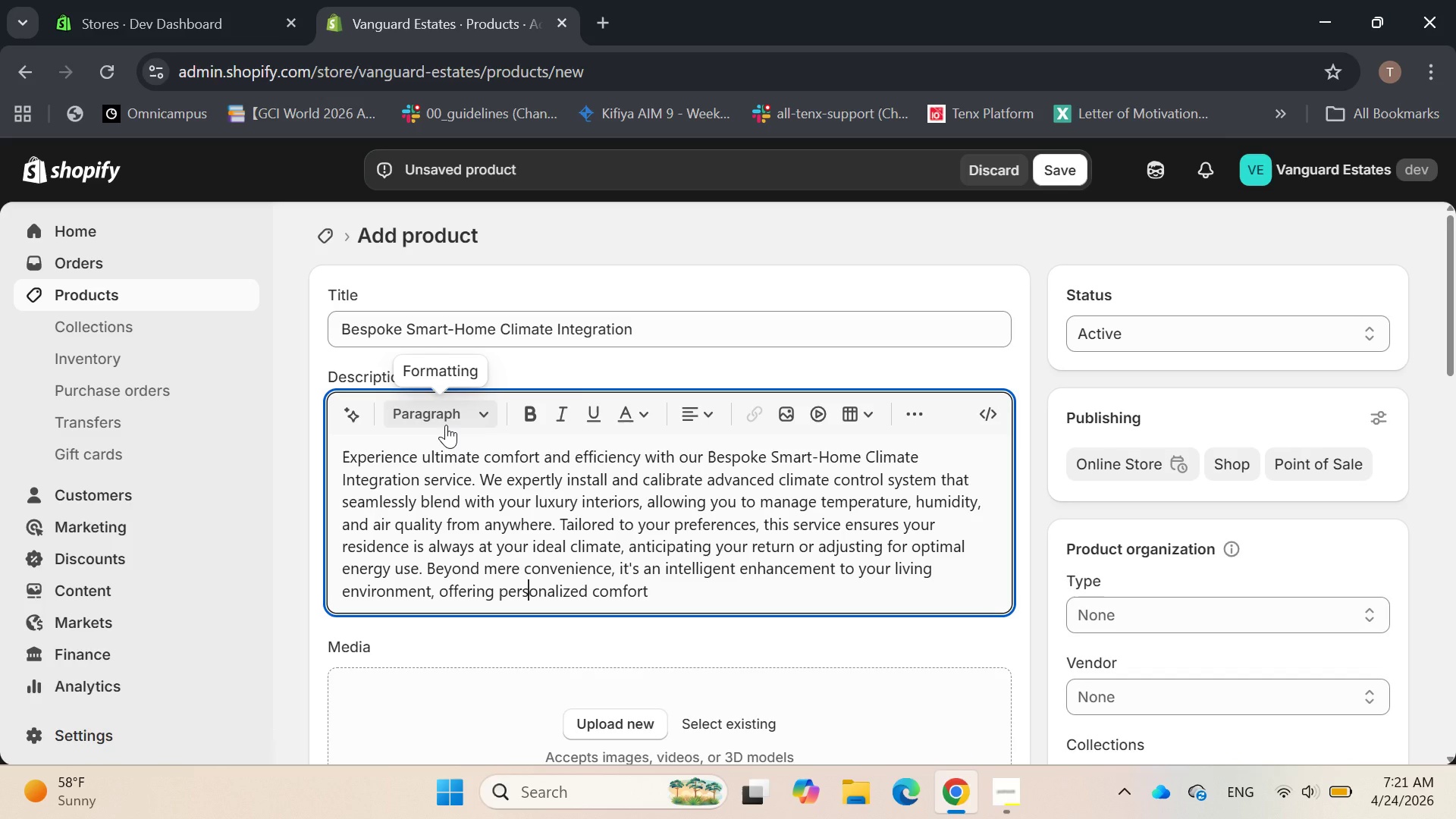 
key(ArrowRight)
 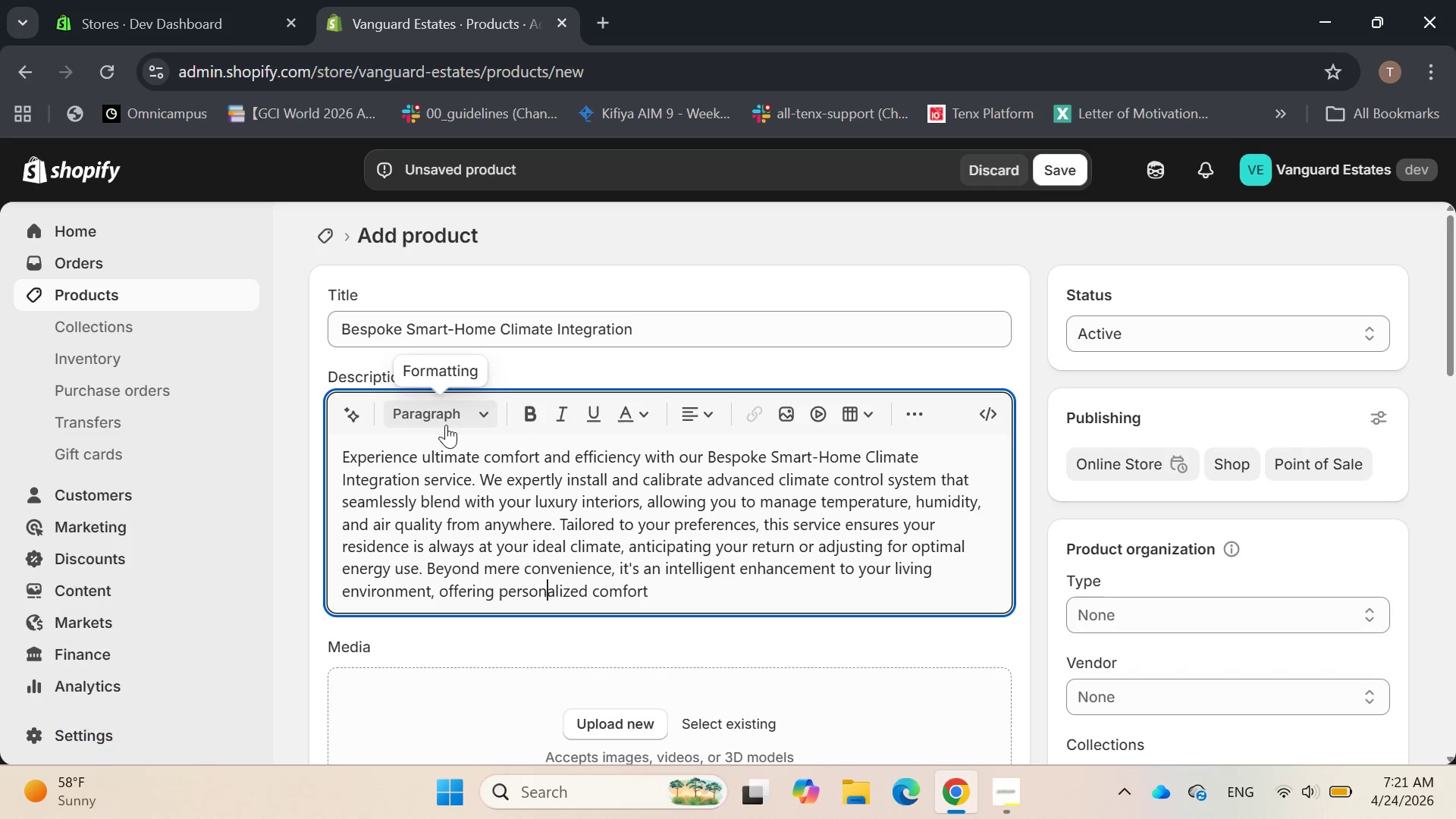 
hold_key(key=ArrowRight, duration=1.09)
 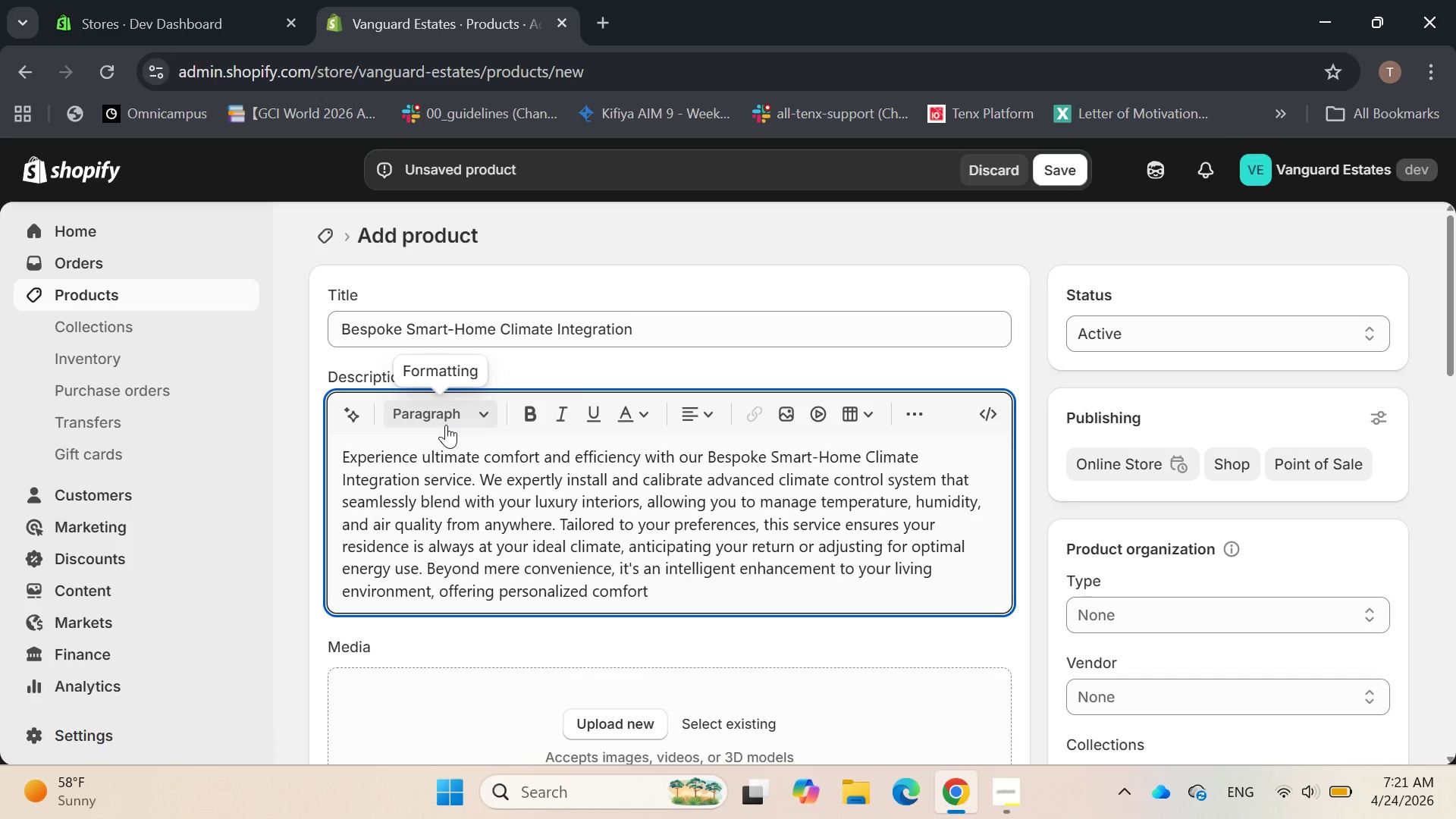 
type(, super)
 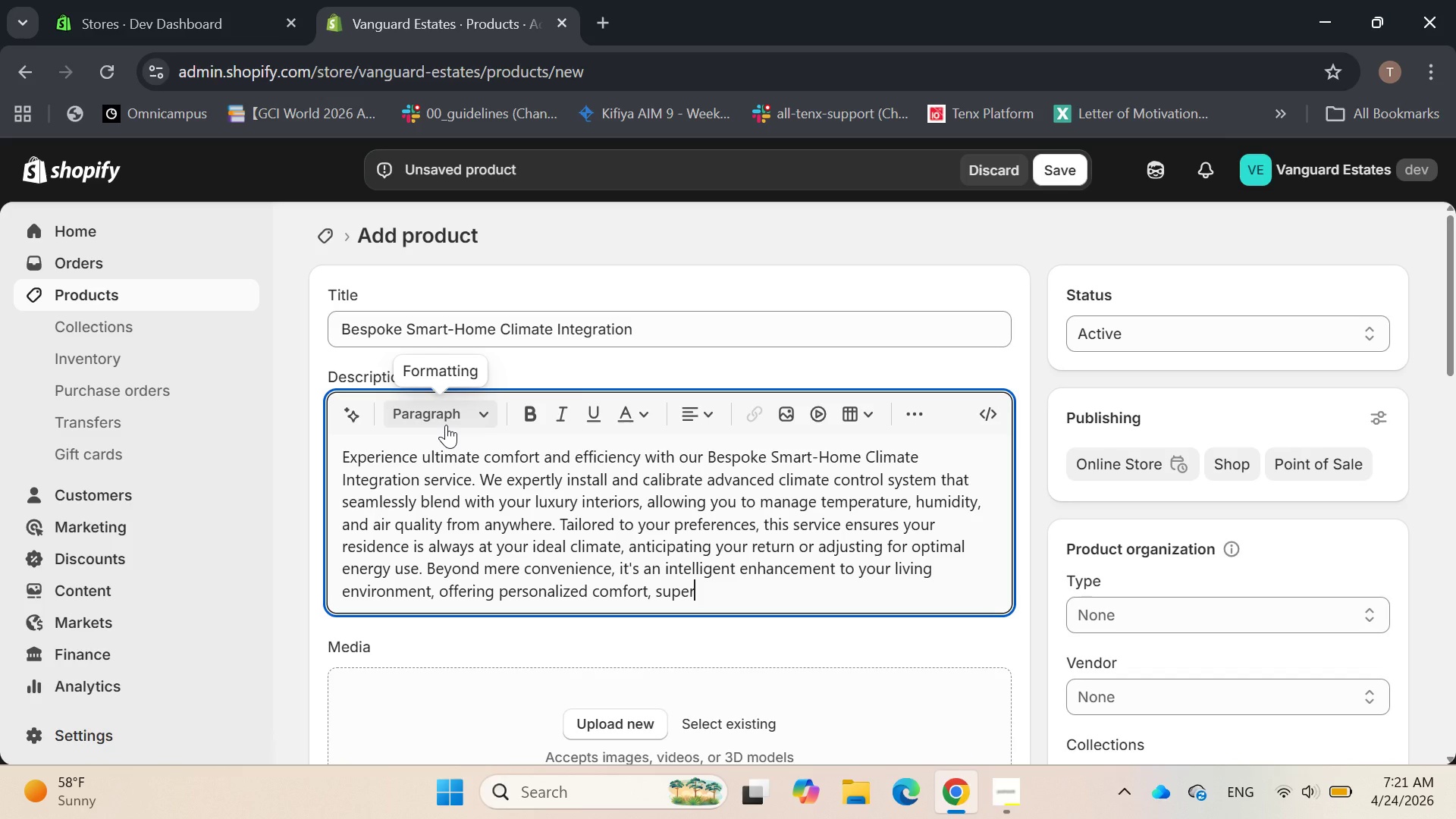 
wait(5.98)
 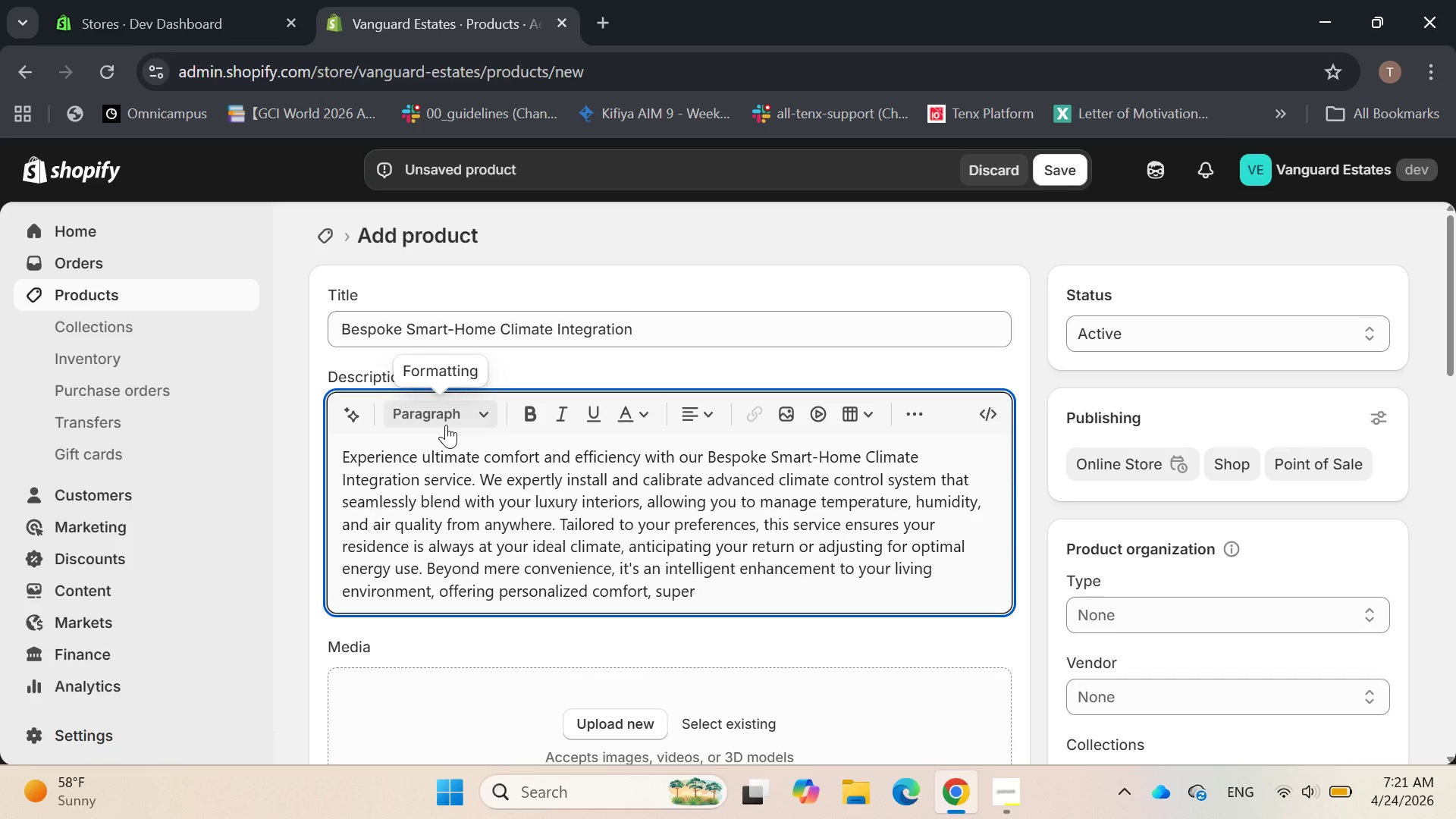 
type(p)
key(Backspace)
type(ior air quality )
key(Backspace)
type(, and)
 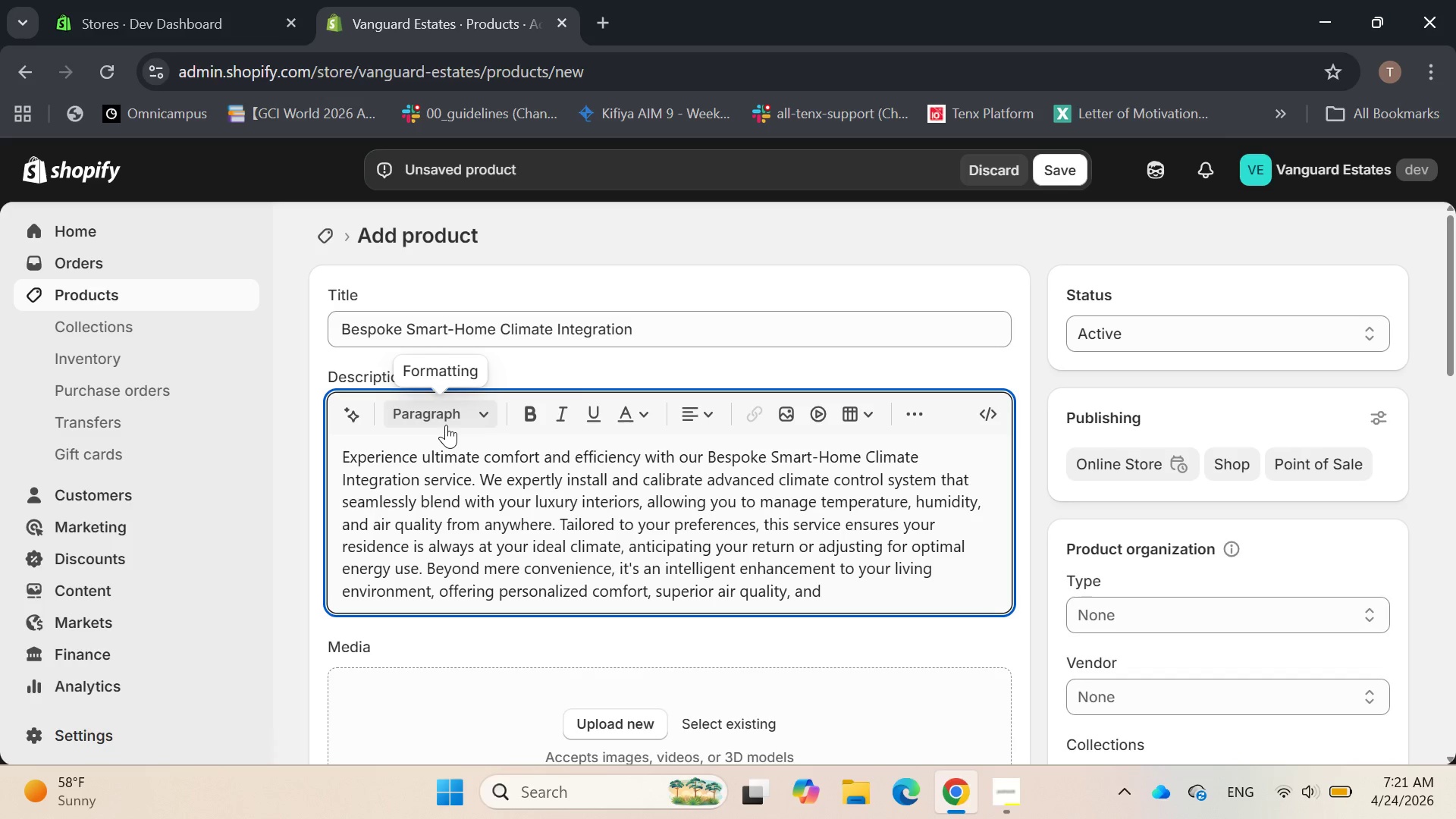 
type( sophisticated energy management )
key(Backspace)
type(, offering perd)
key(Backspace)
type(sonal)
 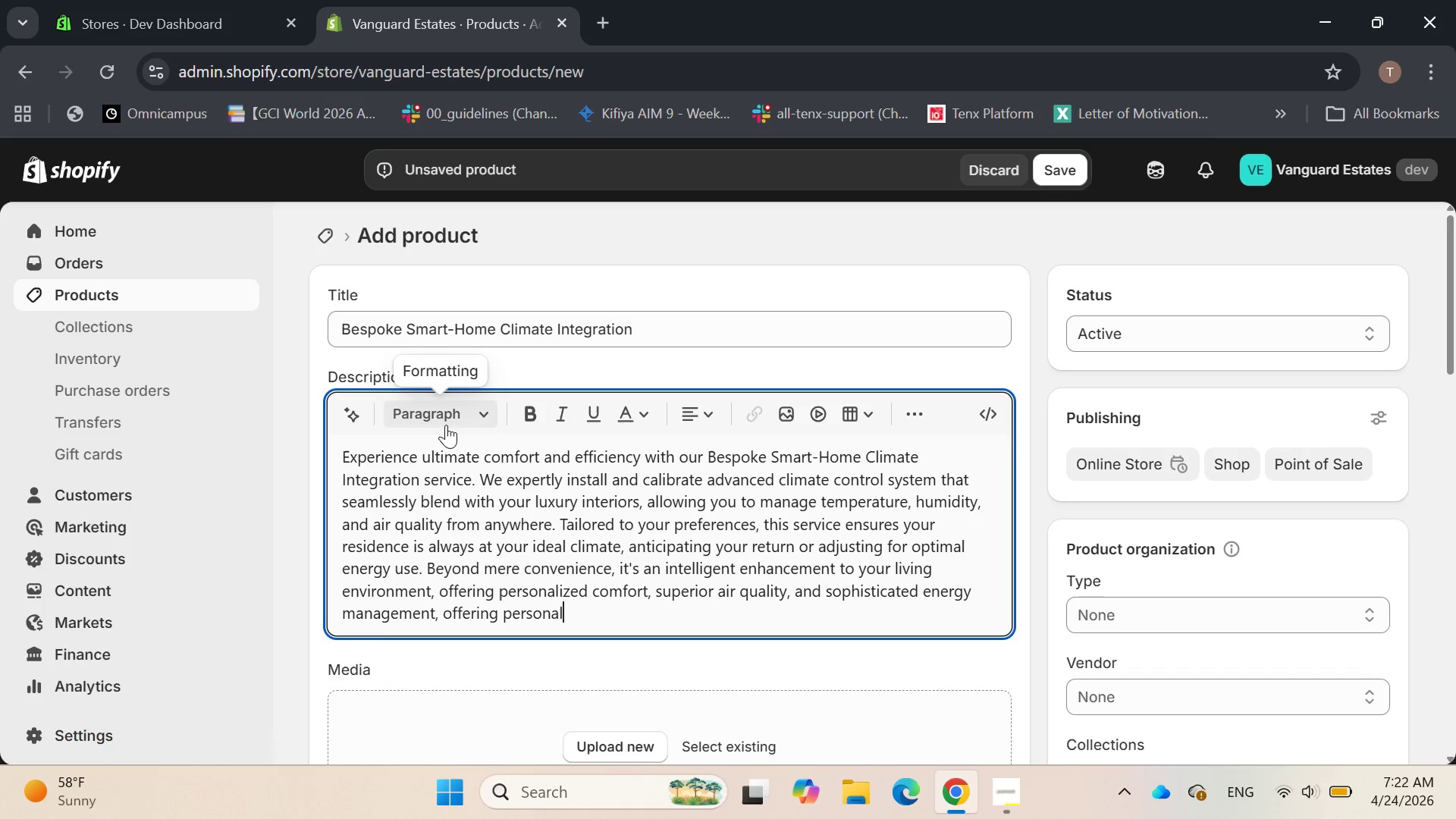 
type(ized confort)
 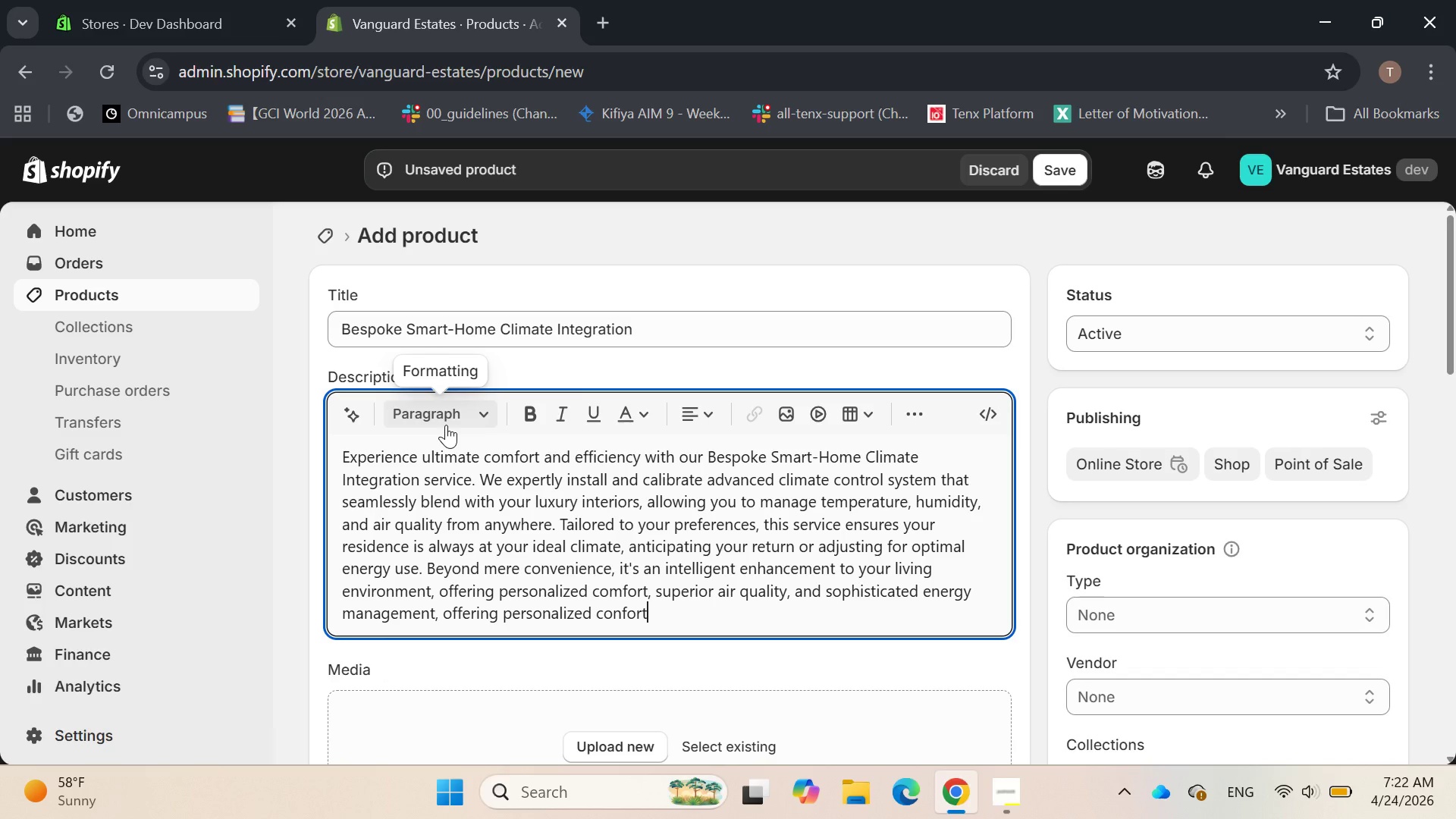 
key(Backspace)
key(Backspace)
key(Backspace)
key(Backspace)
key(Backspace)
type(mfort )
key(Backspace)
type(, su)
key(Backspace)
key(Backspace)
key(Backspace)
key(Backspace)
key(Backspace)
key(Backspace)
key(Backspace)
key(Backspace)
key(Backspace)
 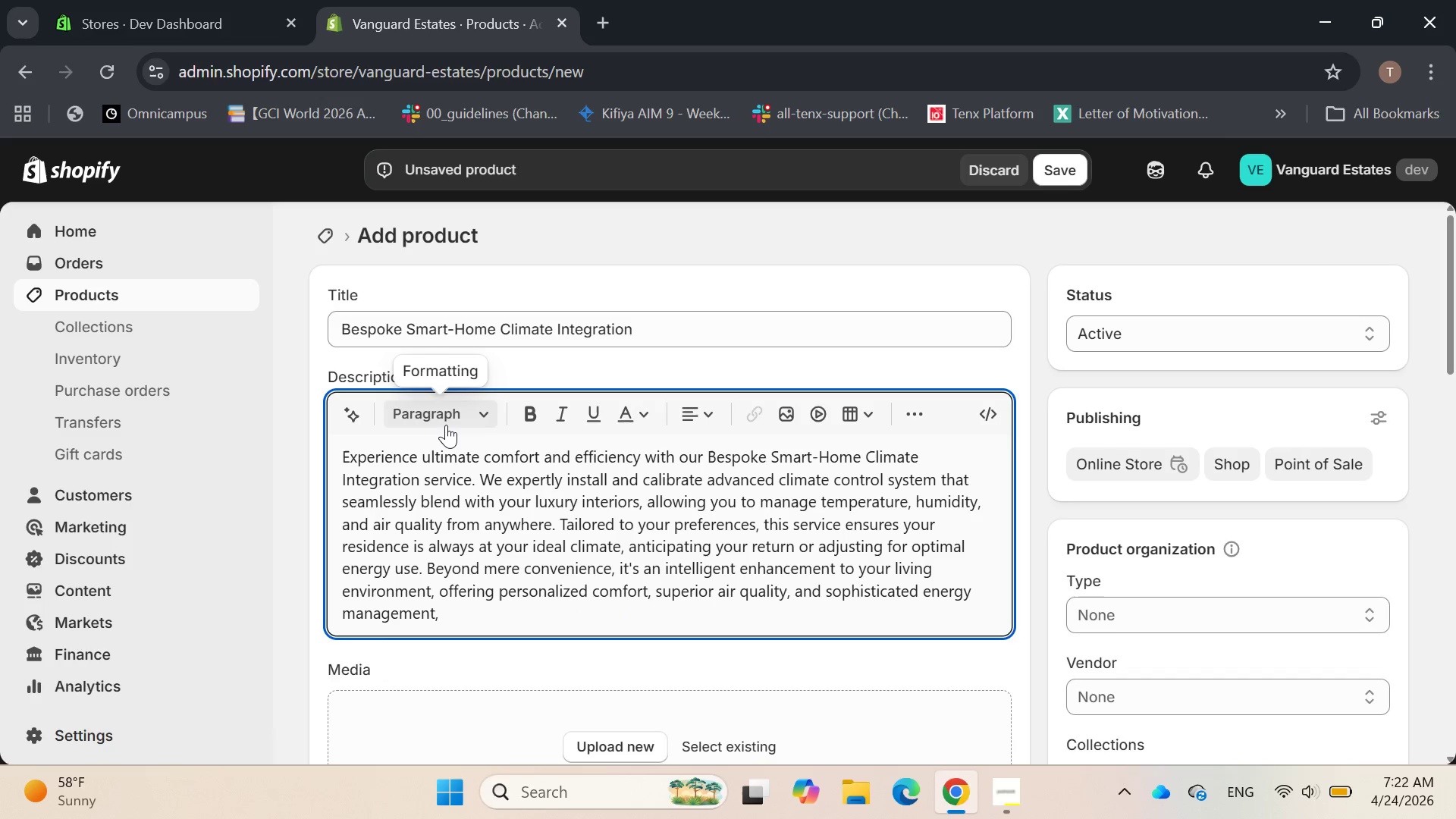 
type(all controlled intuitively via your sam)
key(Backspace)
key(Backspace)
type(mart device or integrated with youe )
key(Backspace)
key(Backspace)
type(r existing home automation ecoxyxt)
key(Backspace)
key(Backspace)
key(Backspace)
key(Backspace)
type(systems)
key(Backspace)
type(. Elevate your e)
key(Backspace)
type(well-being with effortless environment )
key(Backspace)
type(al mastery.)
 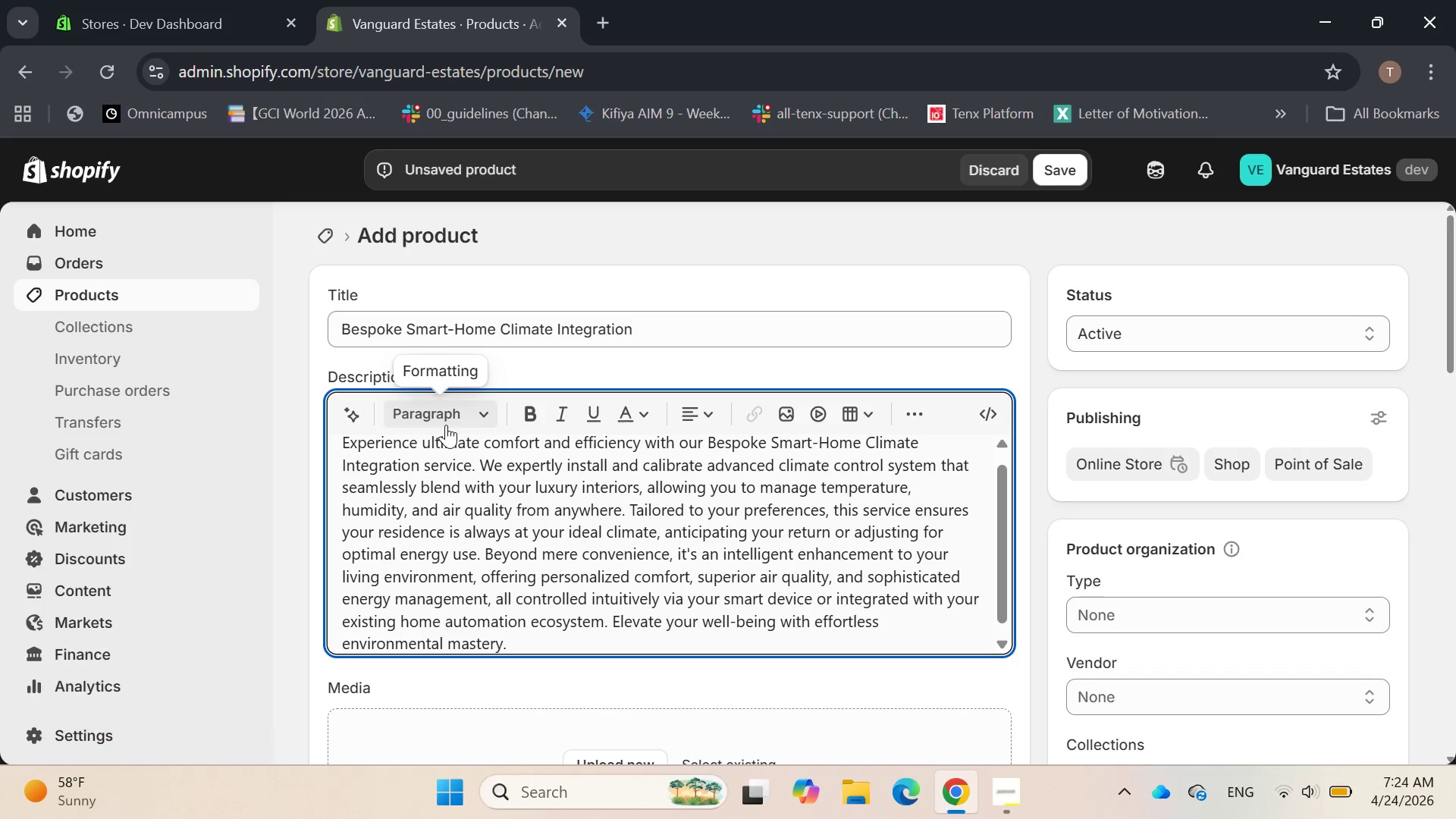 
left_click([602, 651])
 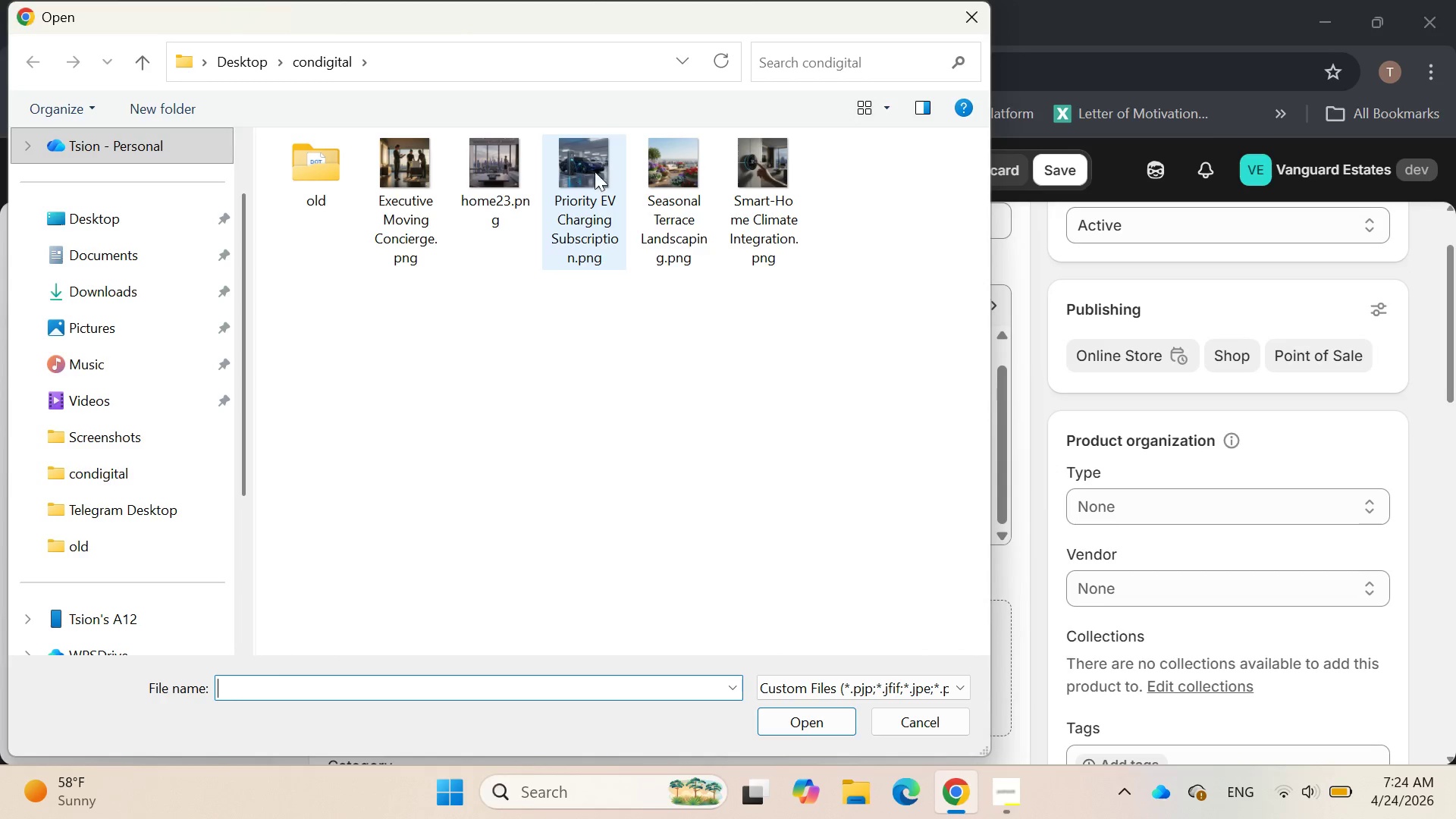 
mouse_move([444, 196])
 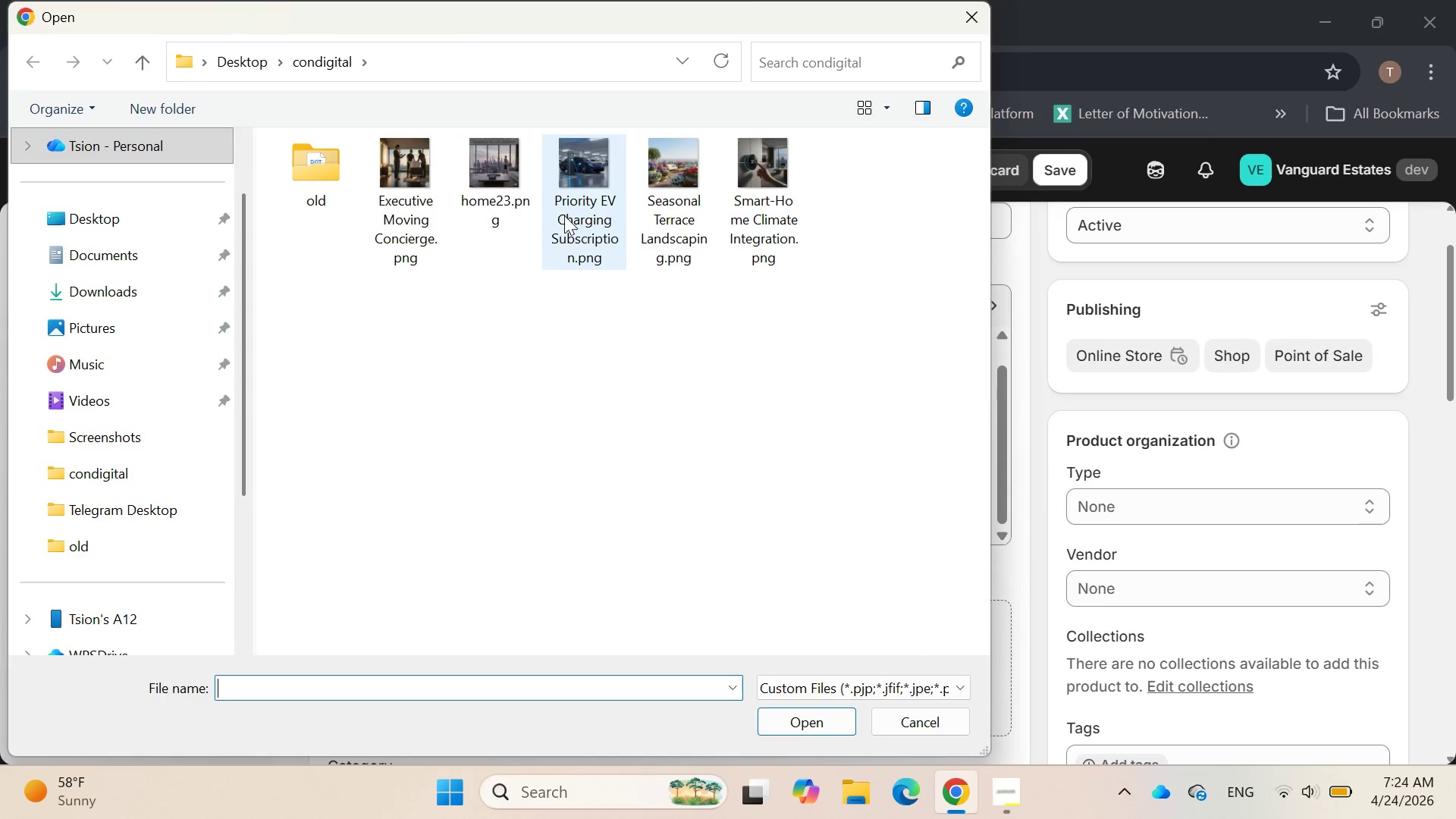 
mouse_move([597, 213])
 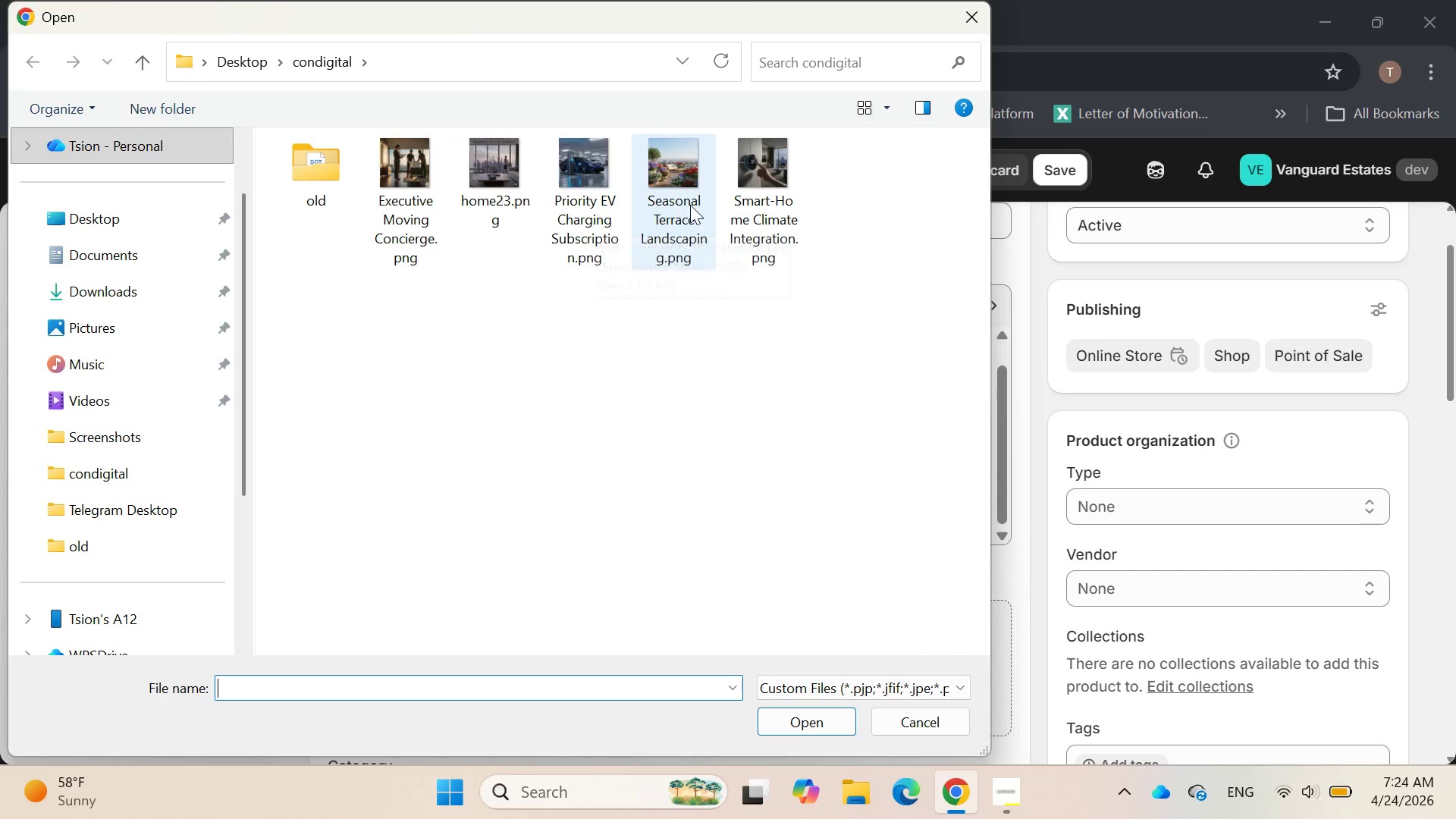 
mouse_move([699, 205])
 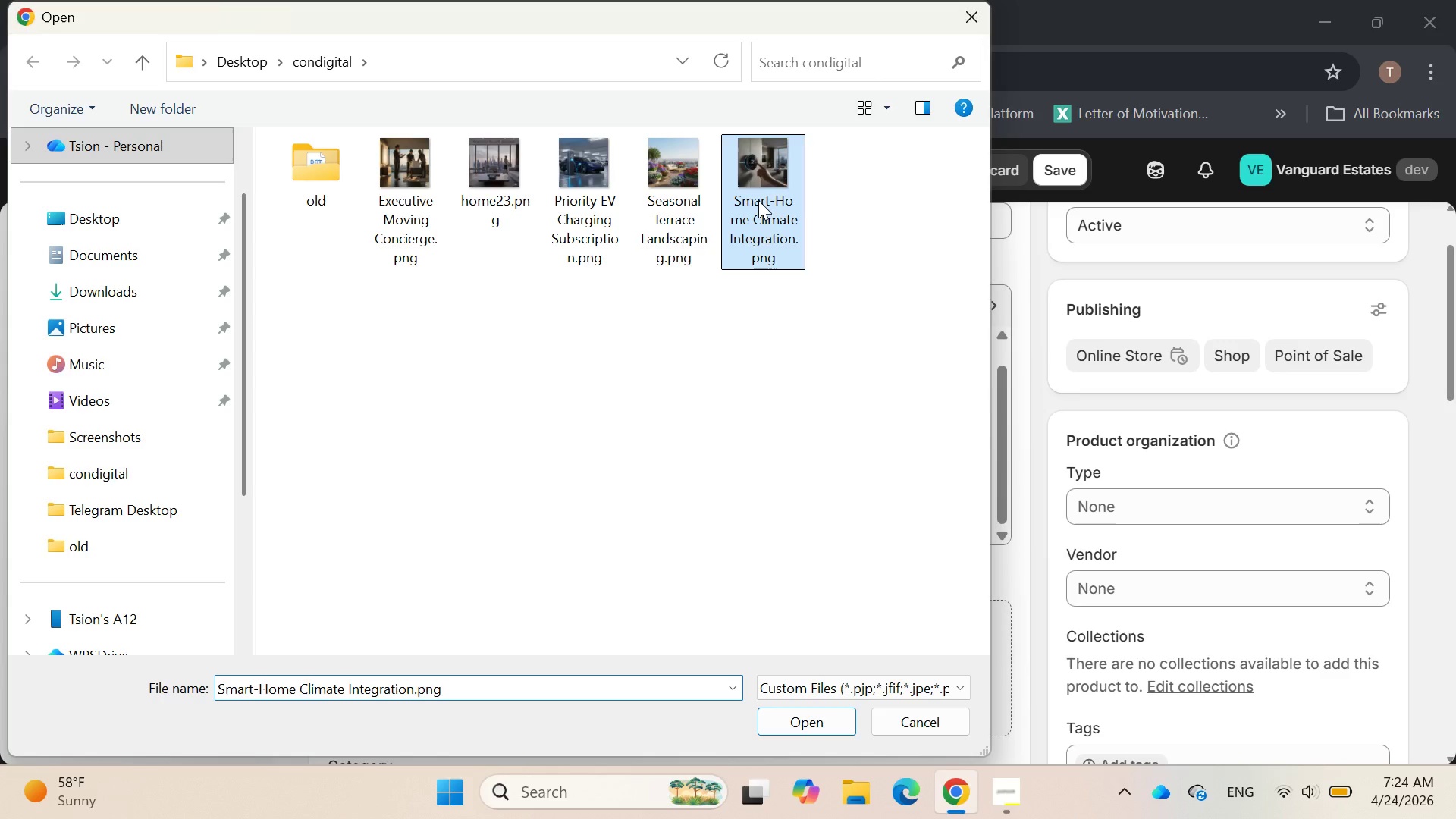 
double_click([758, 200])
 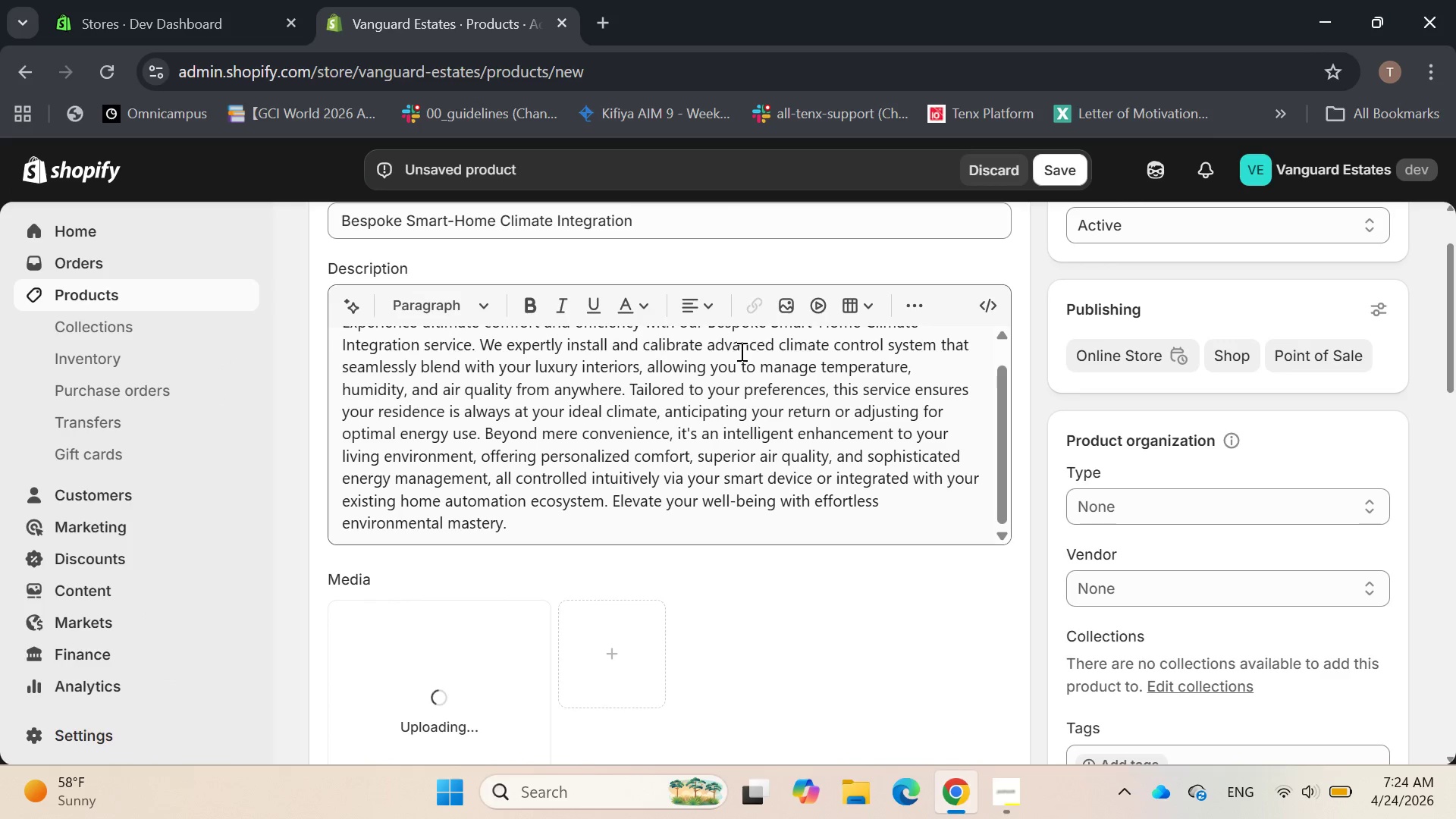 
scroll: coordinate [740, 350], scroll_direction: none, amount: 0.0
 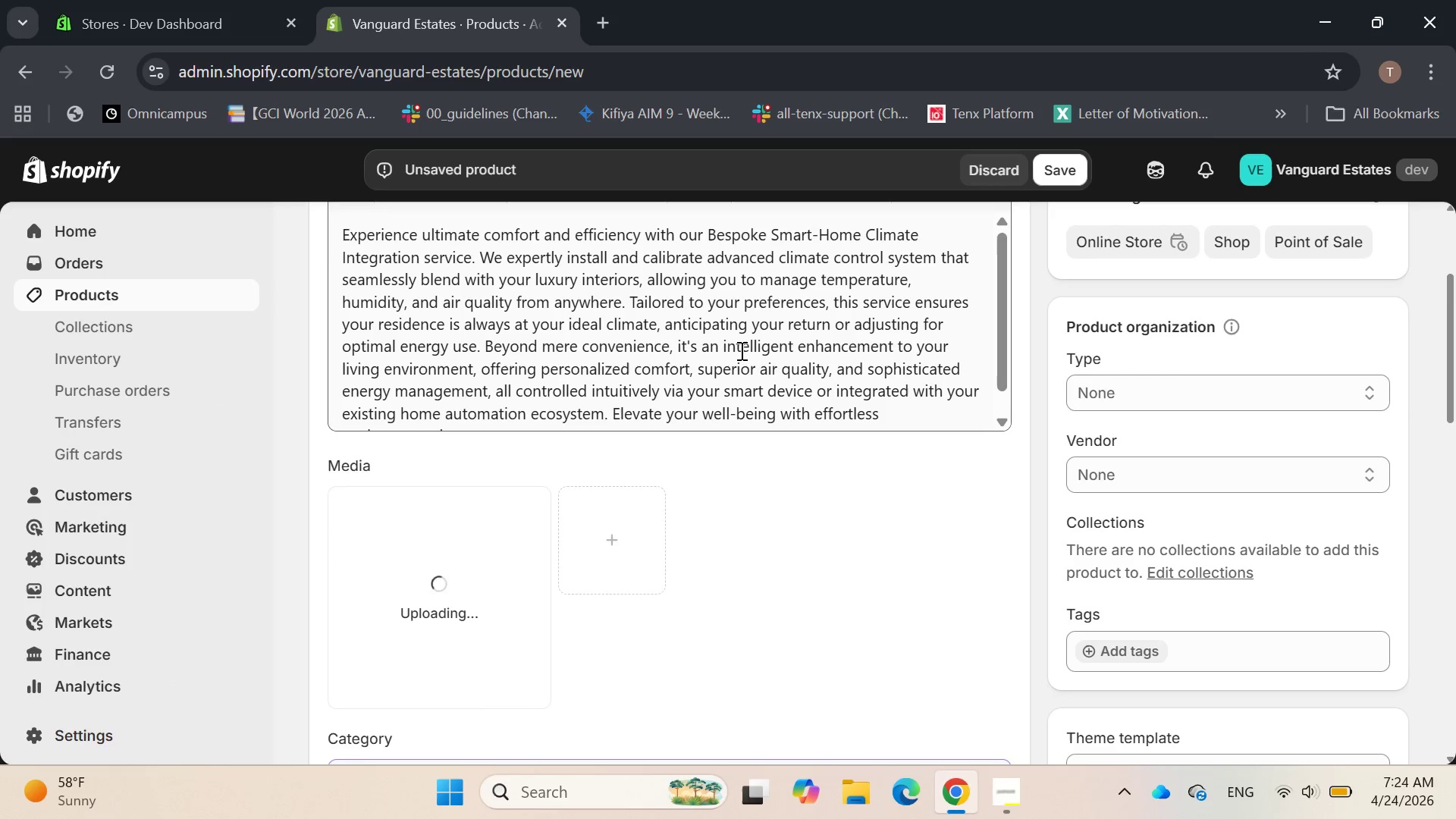 
scroll: coordinate [664, 550], scroll_direction: down, amount: 6.0
 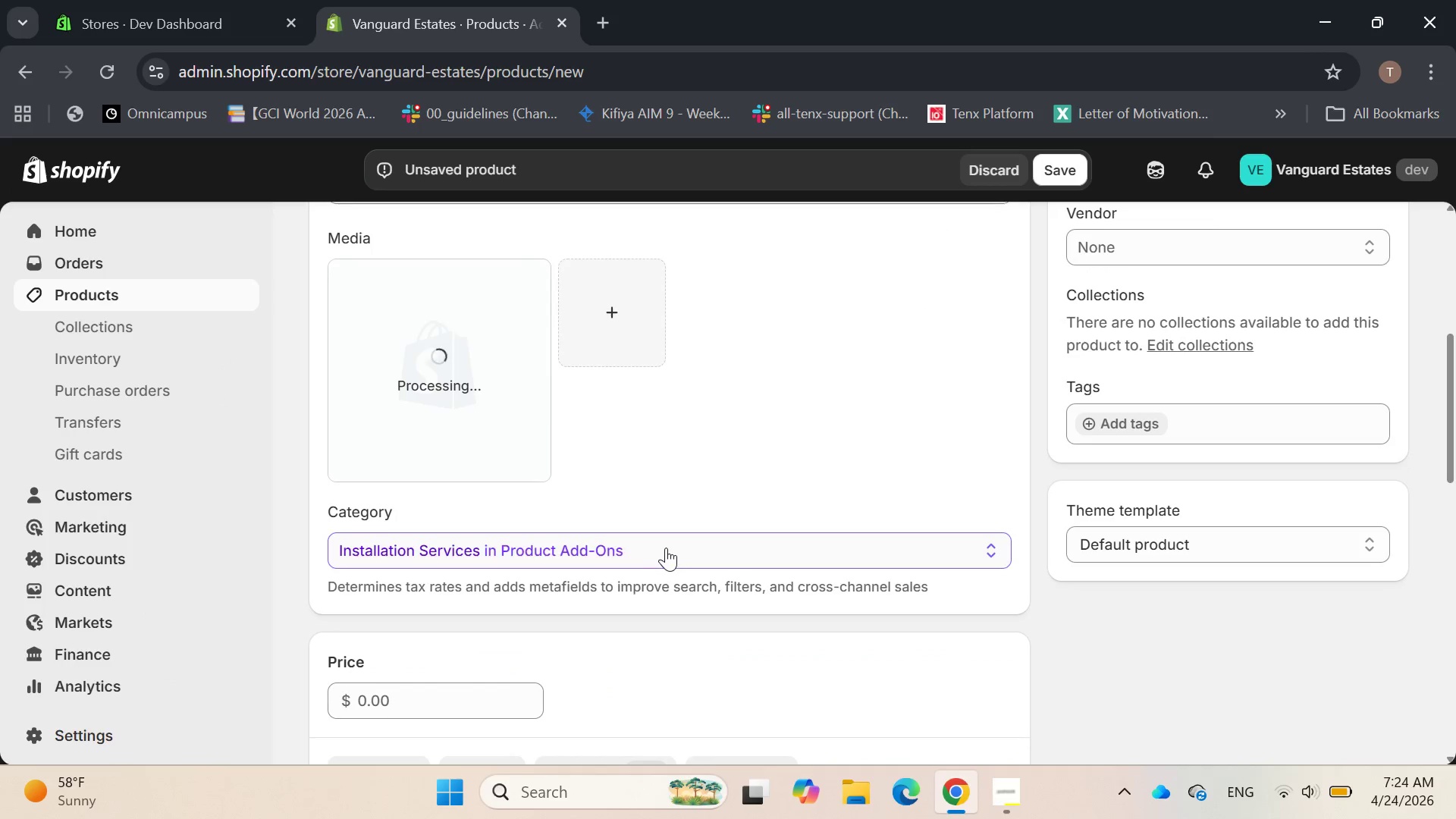 
scroll: coordinate [667, 544], scroll_direction: up, amount: 1.0
 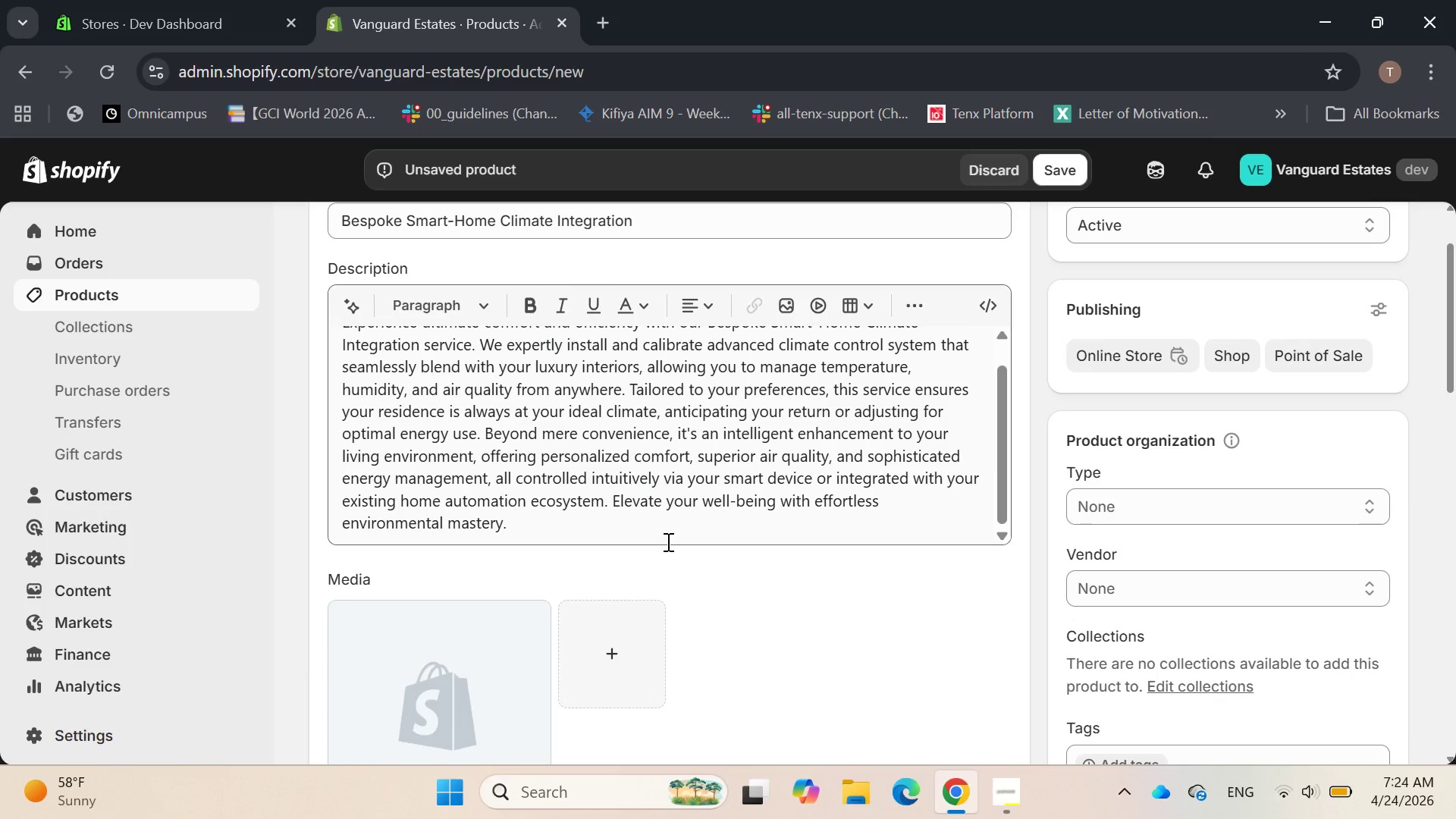 
scroll: coordinate [667, 541], scroll_direction: none, amount: 0.0
 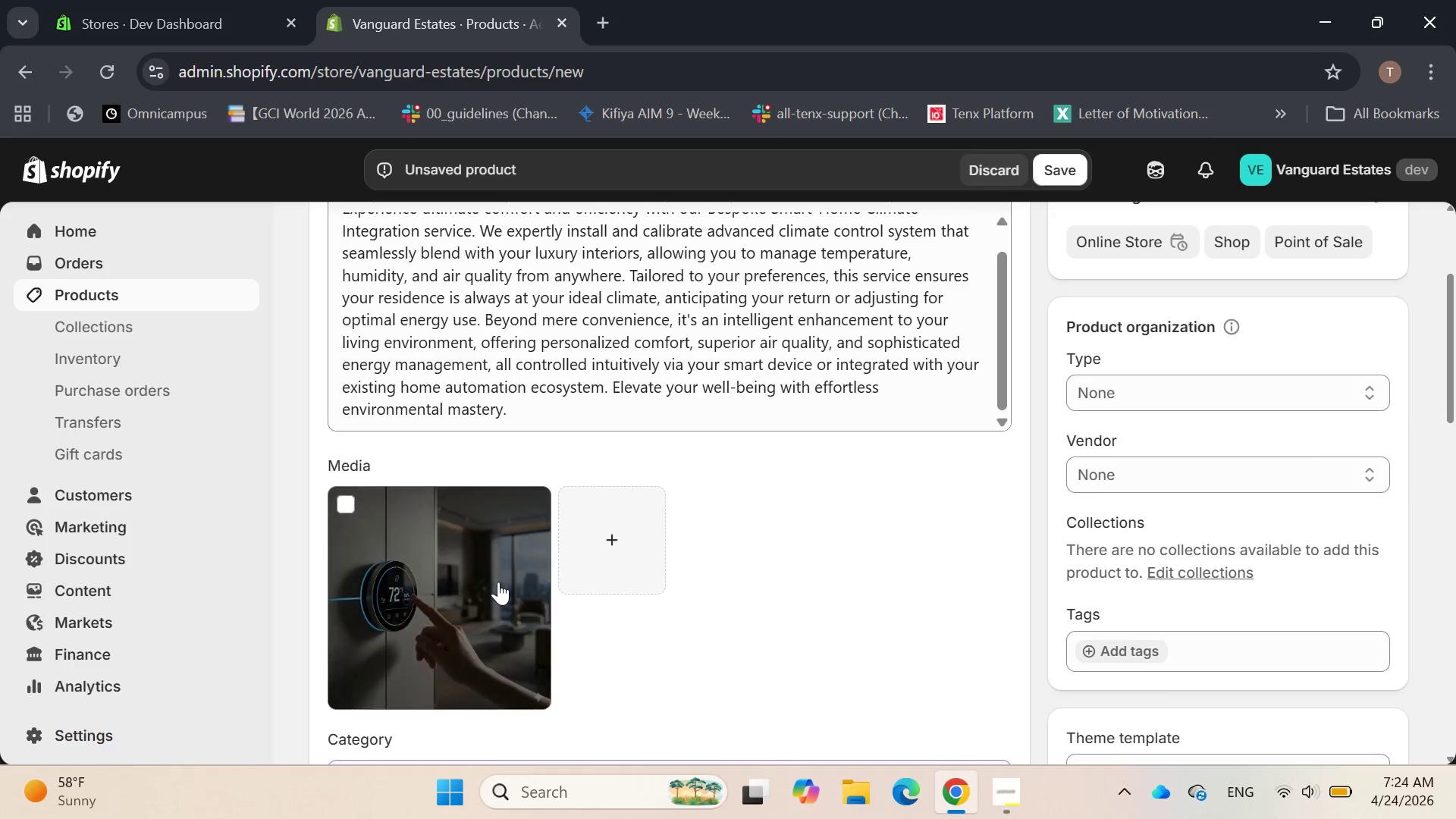 
left_click([492, 582])
 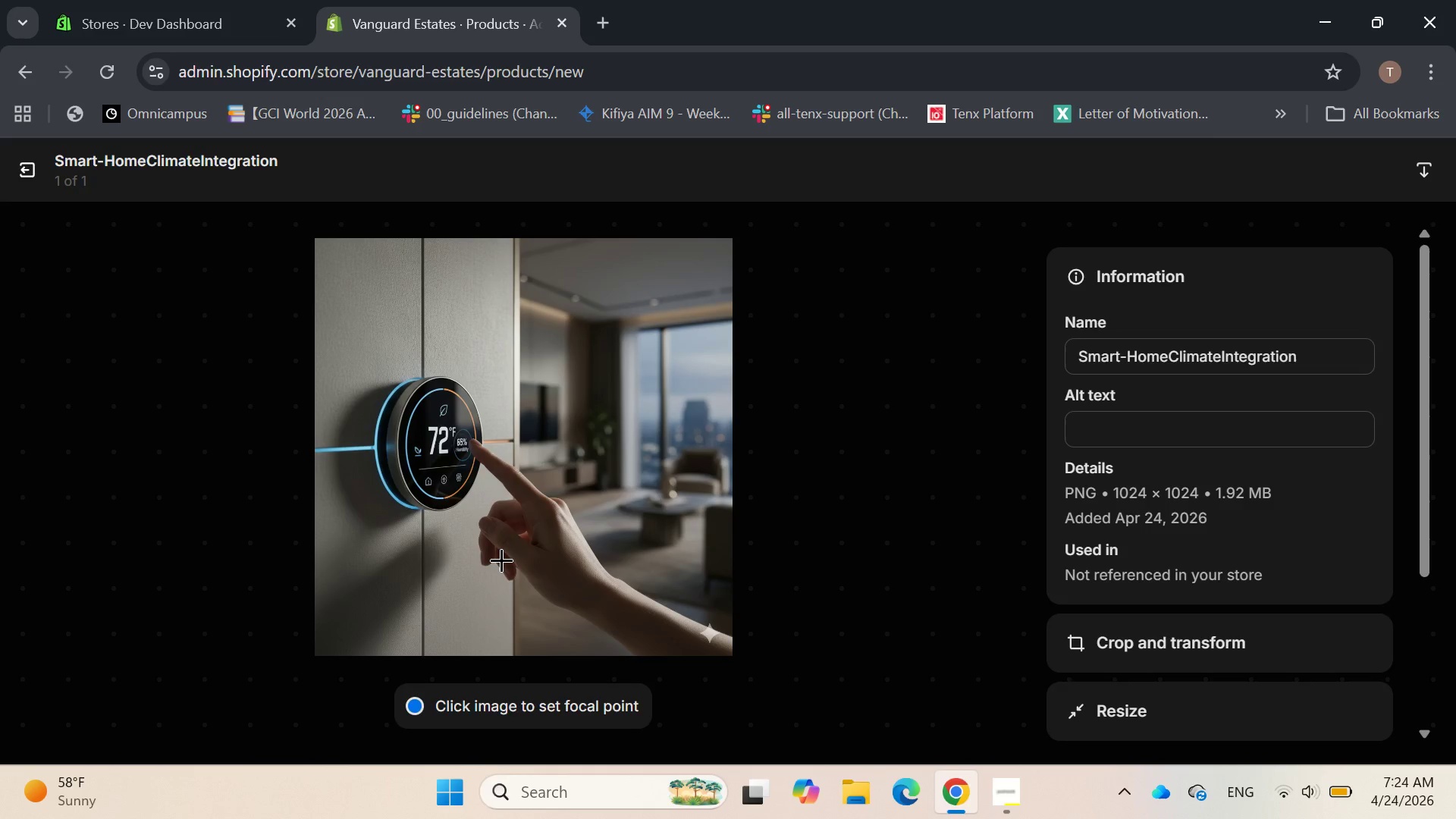 
wait(9.66)
 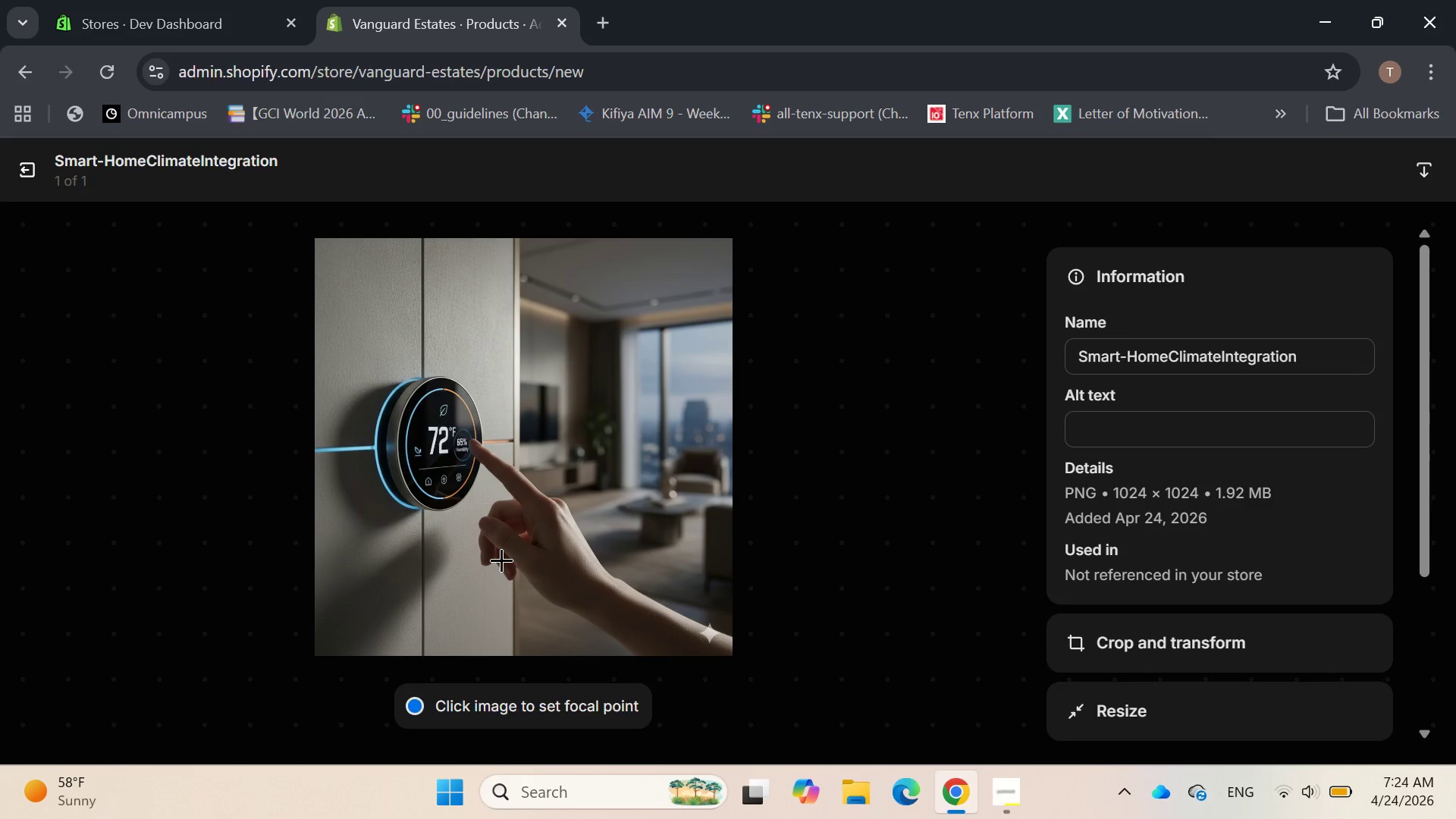 
type(Minimalist smart home thermostat on a wall in aluxurious)
 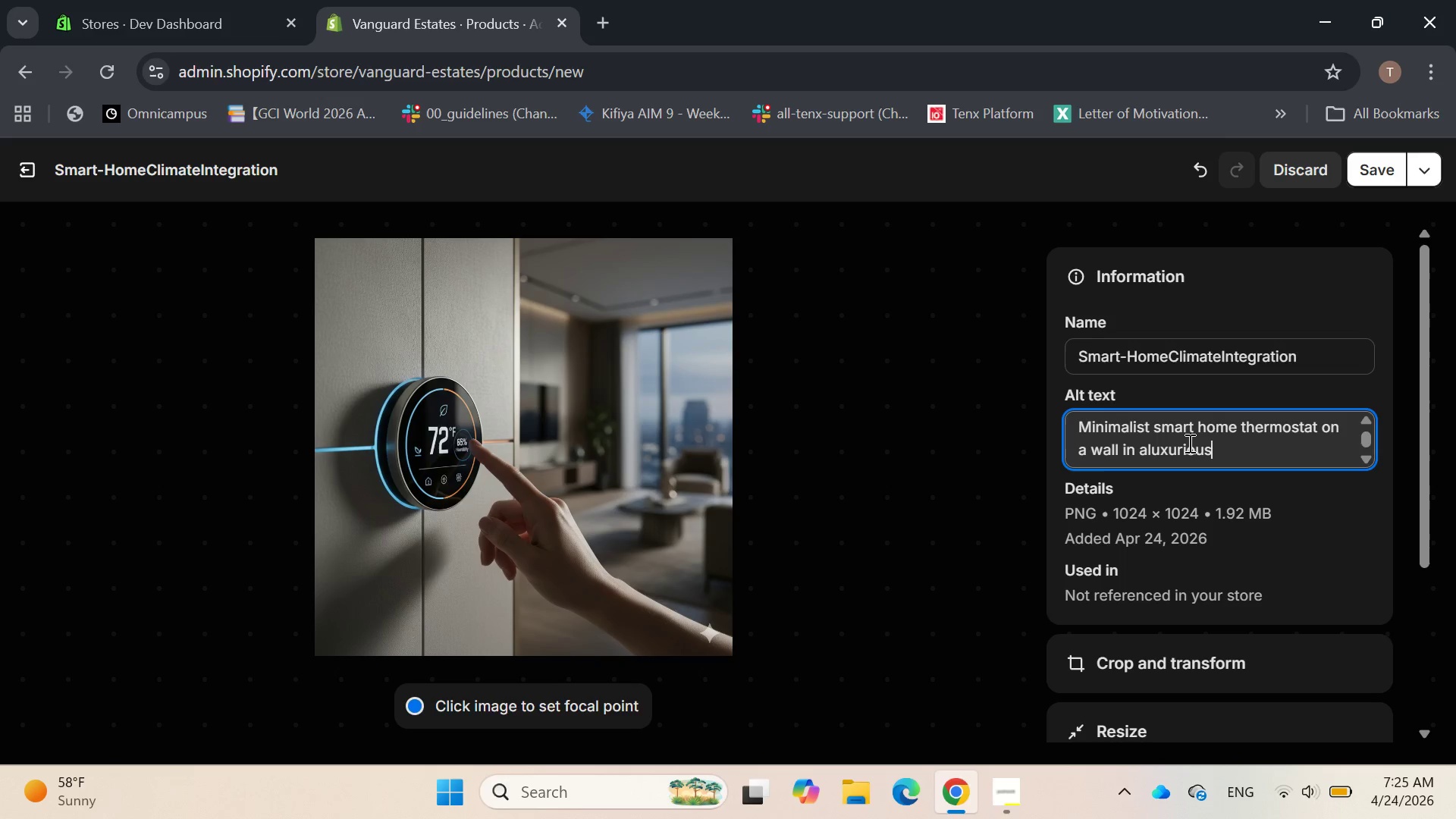 
key(ArrowLeft)
 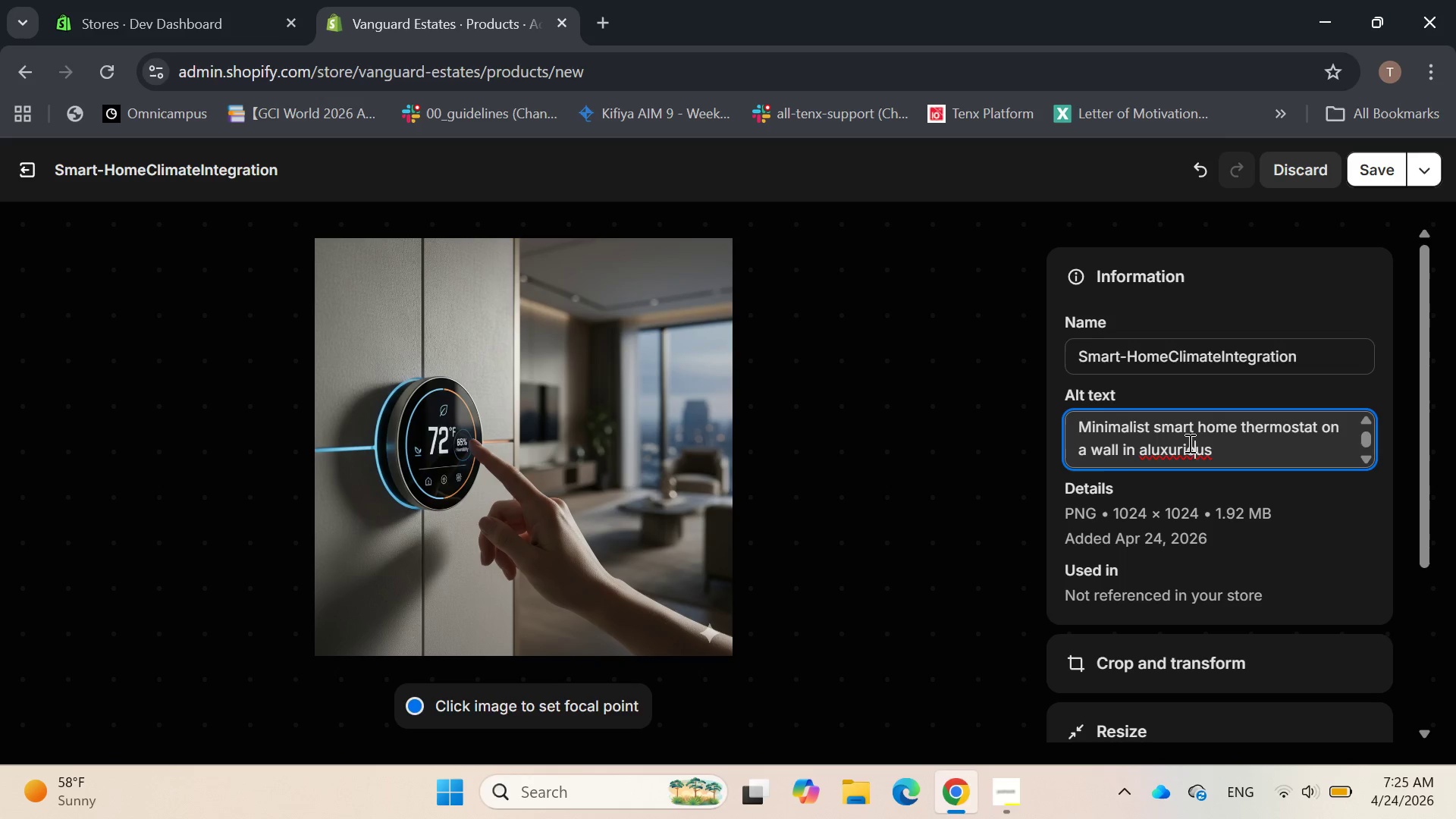 
key(ArrowLeft)
 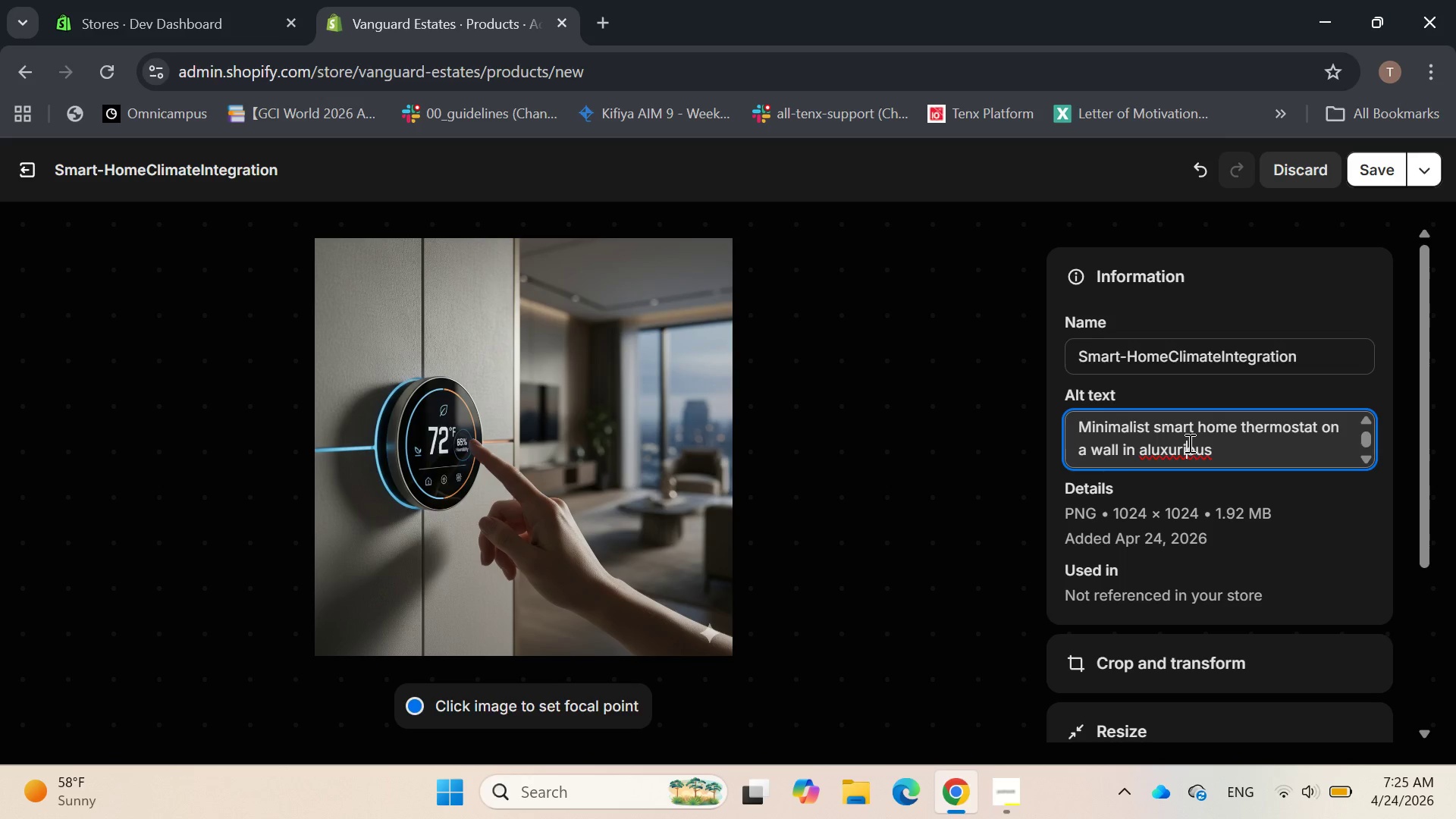 
key(ArrowLeft)
 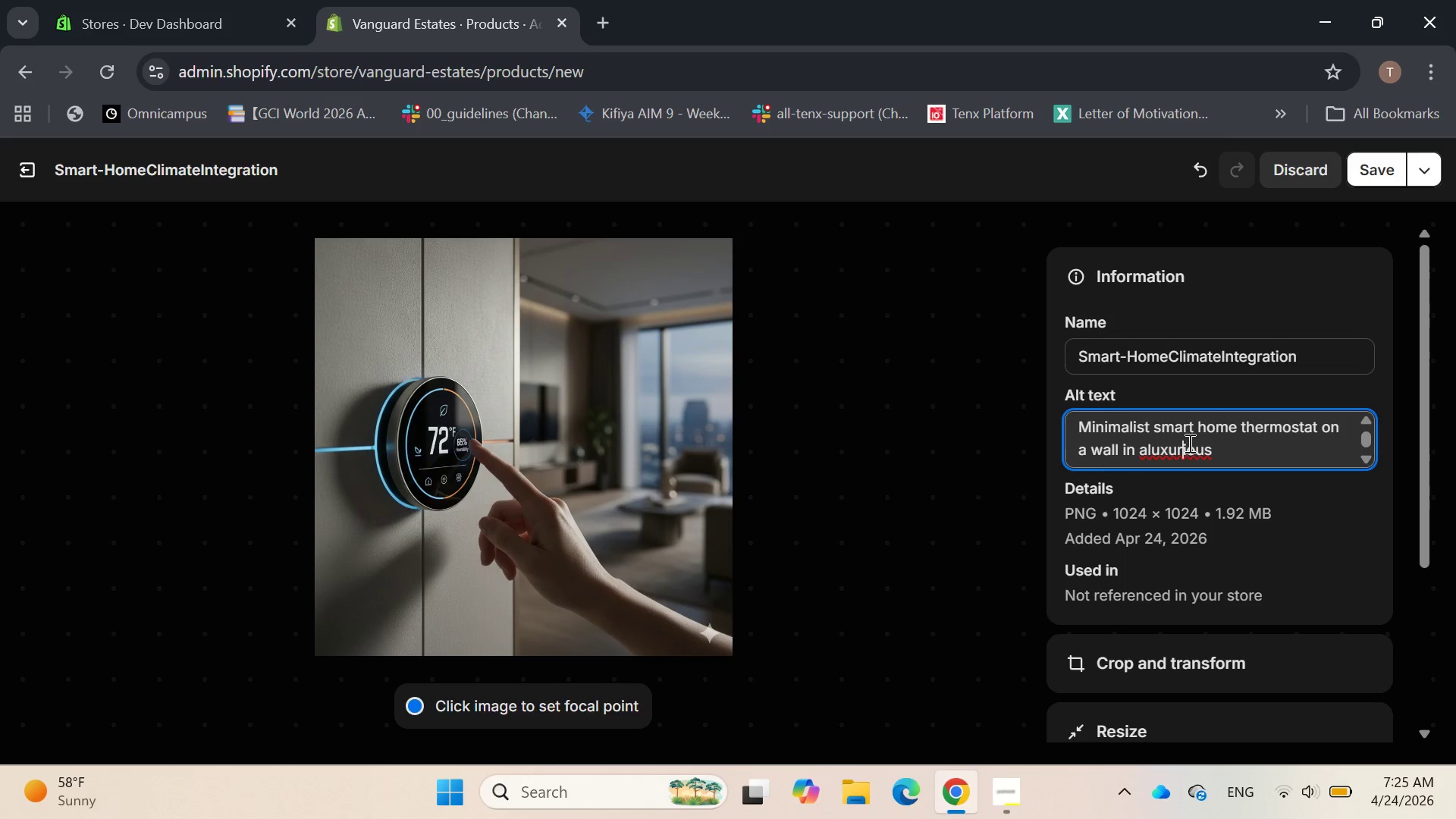 
key(ArrowLeft)
 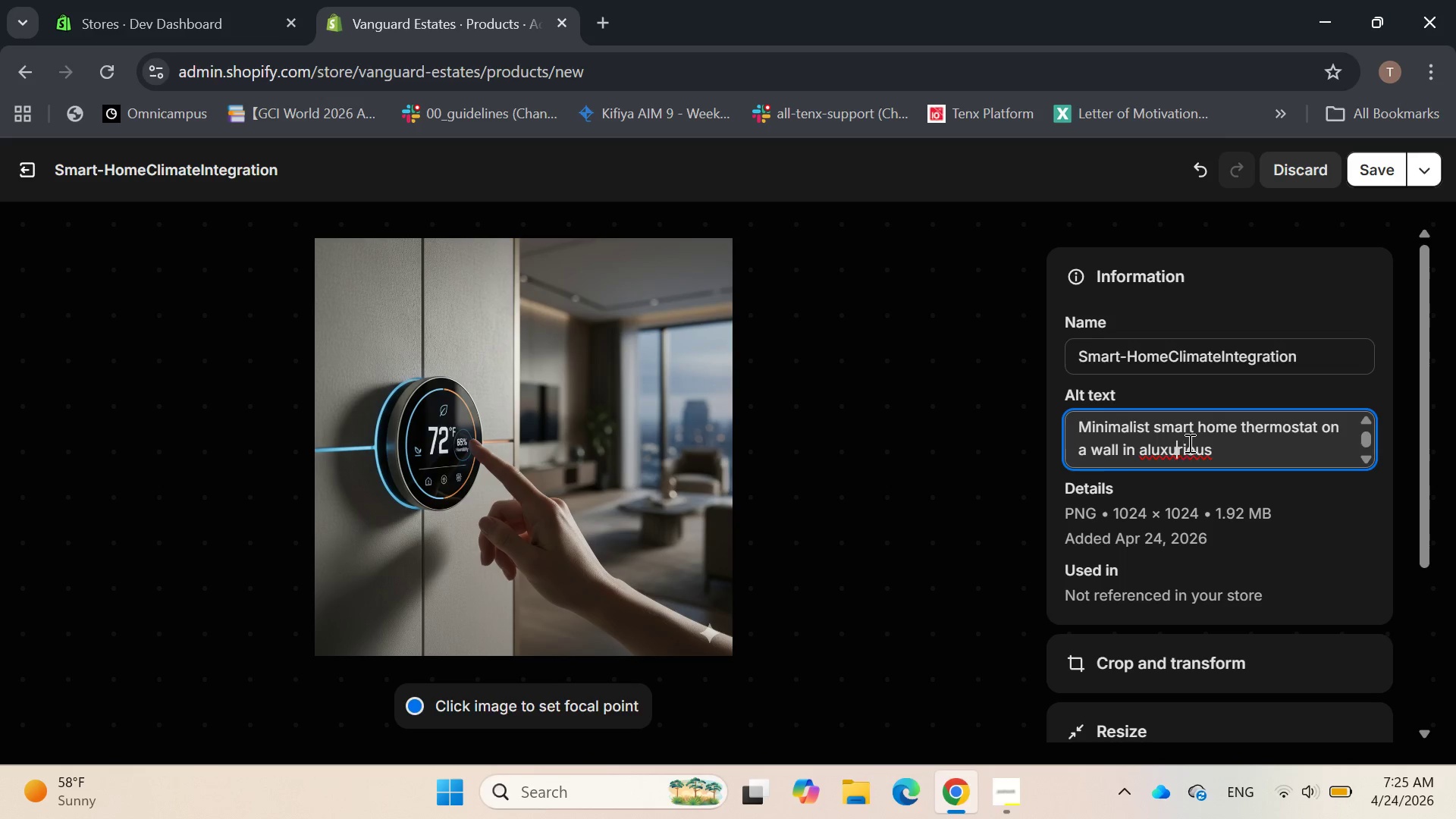 
key(ArrowLeft)
 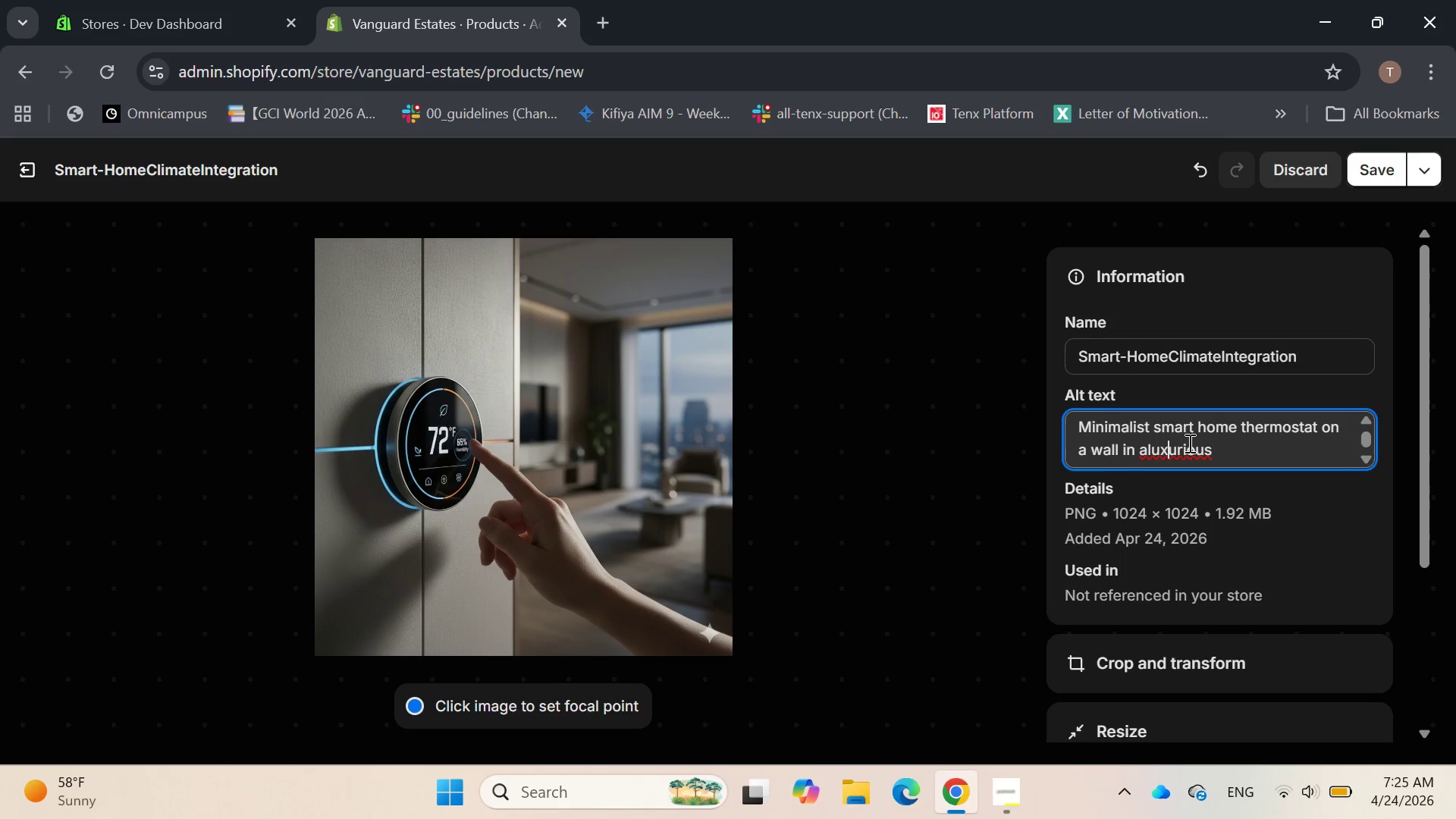 
key(ArrowLeft)
 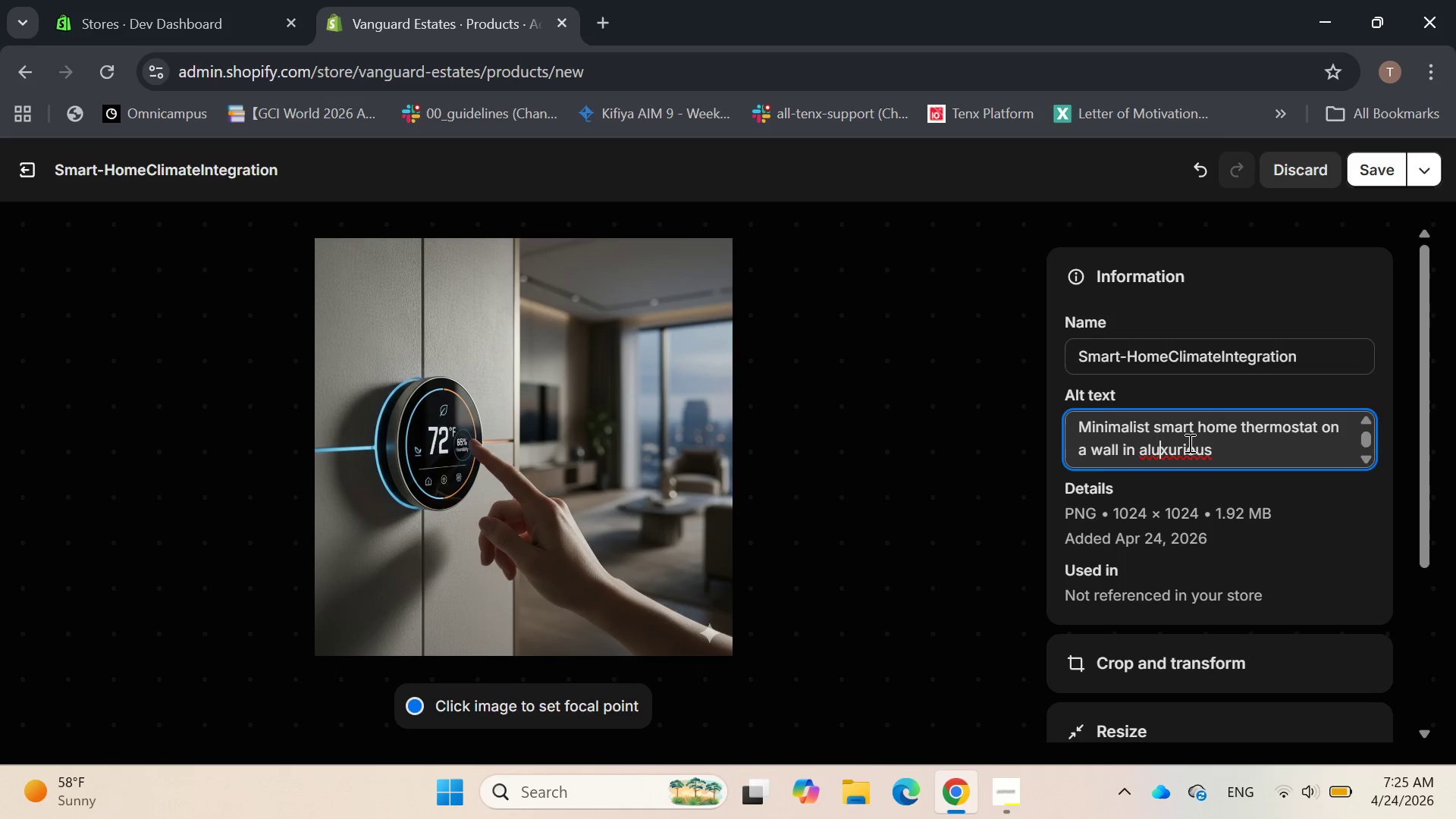 
key(ArrowLeft)
 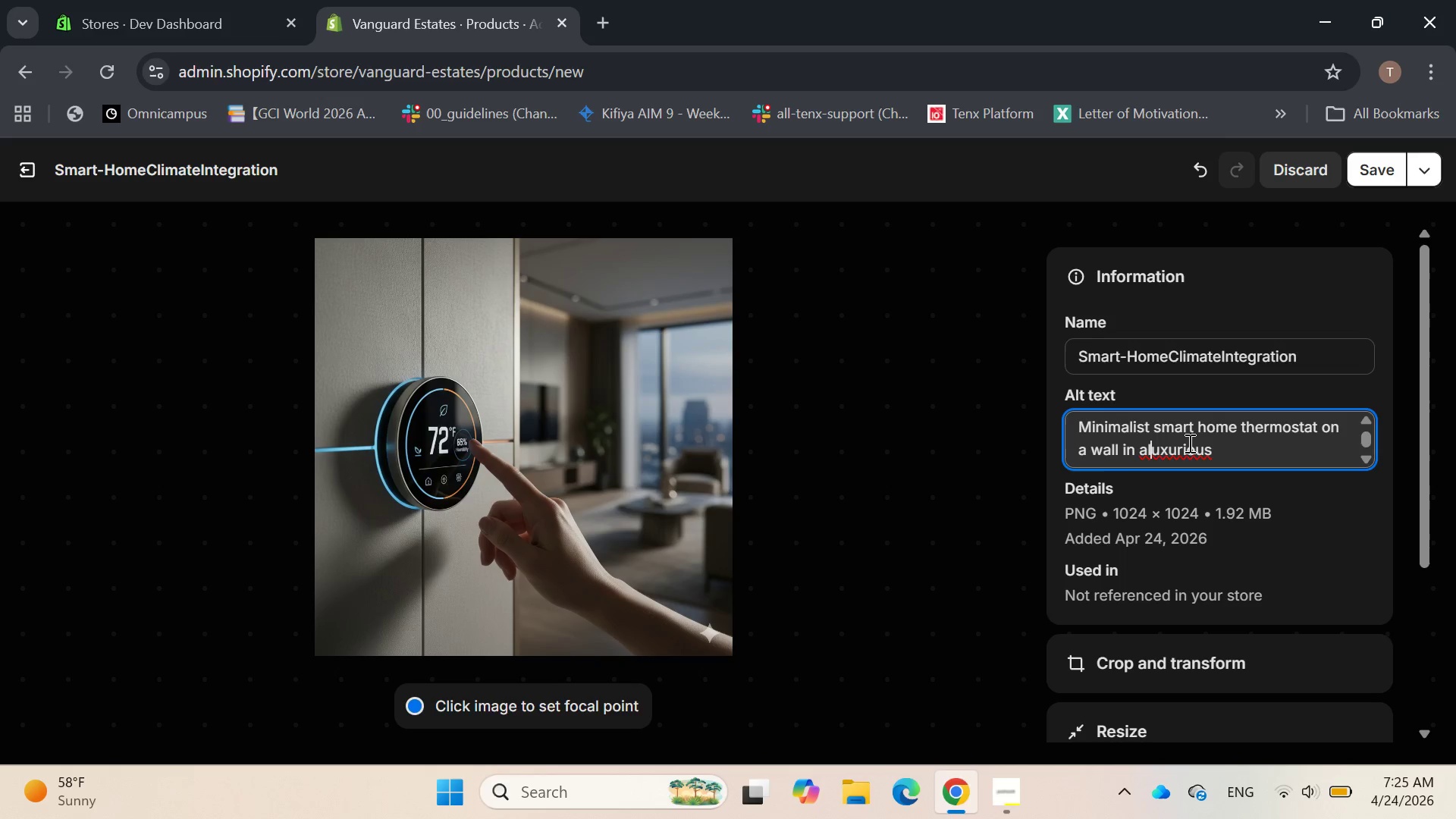 
key(ArrowLeft)
 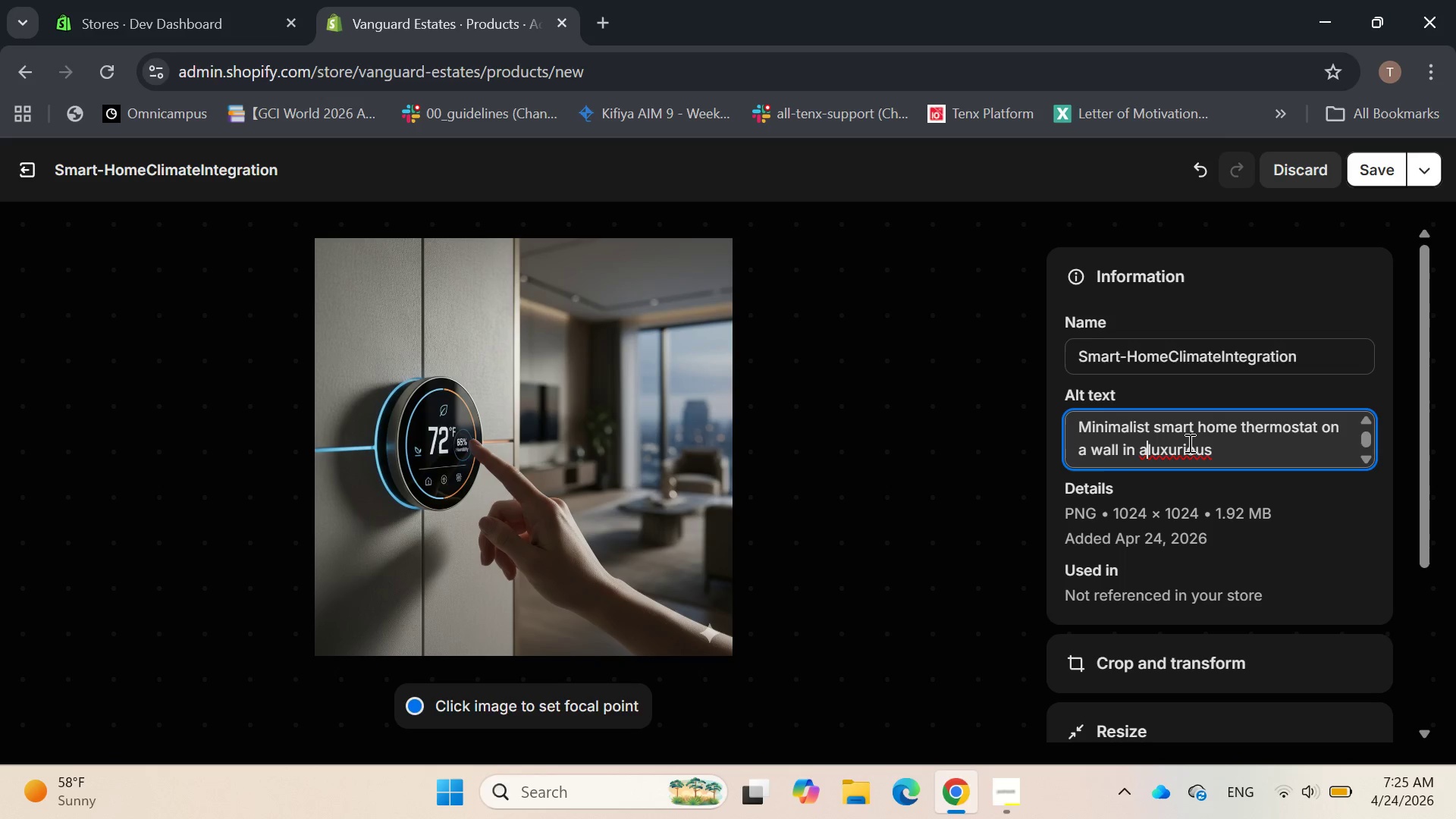 
key(ArrowLeft)
 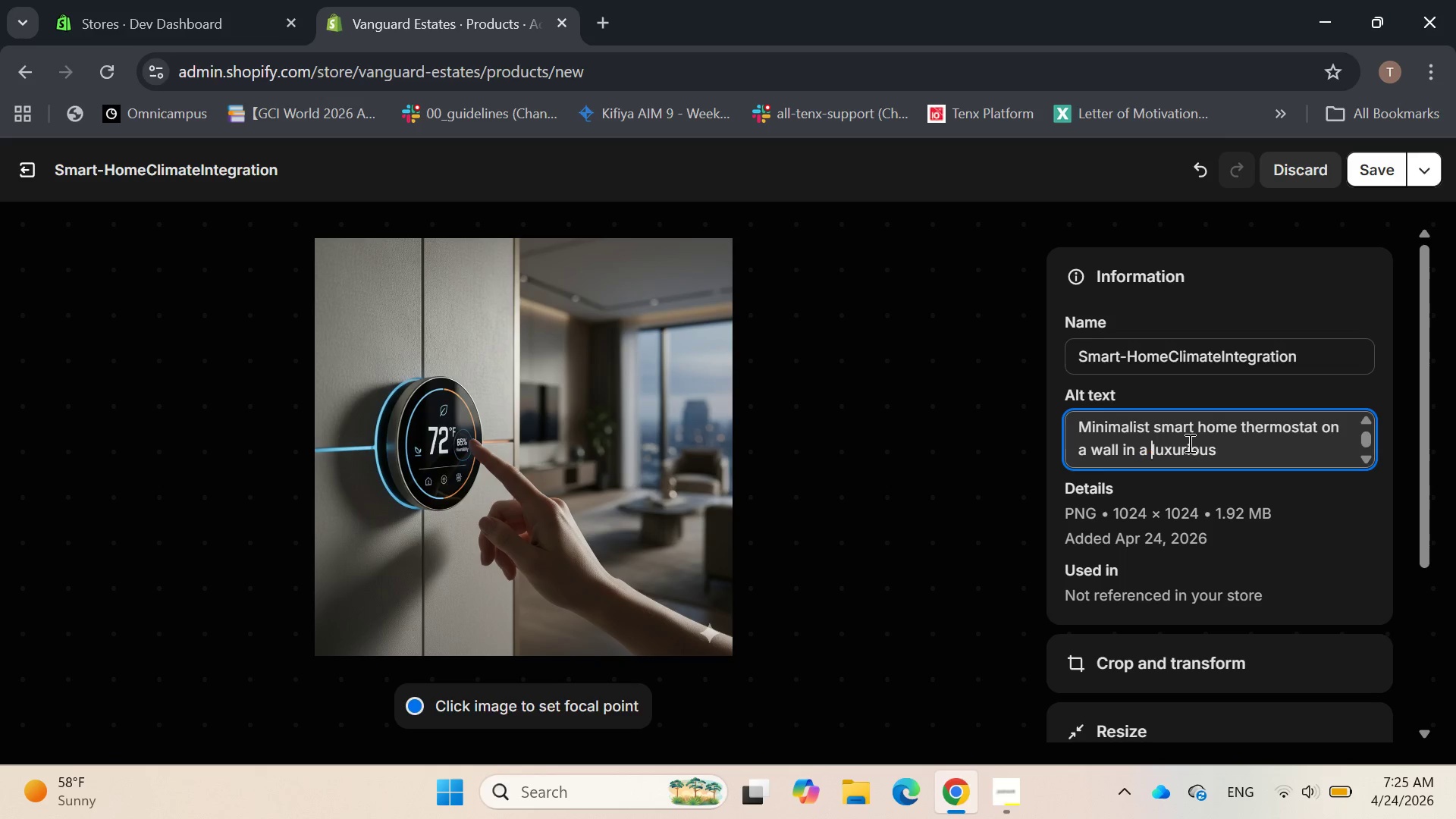 
key(Space)
 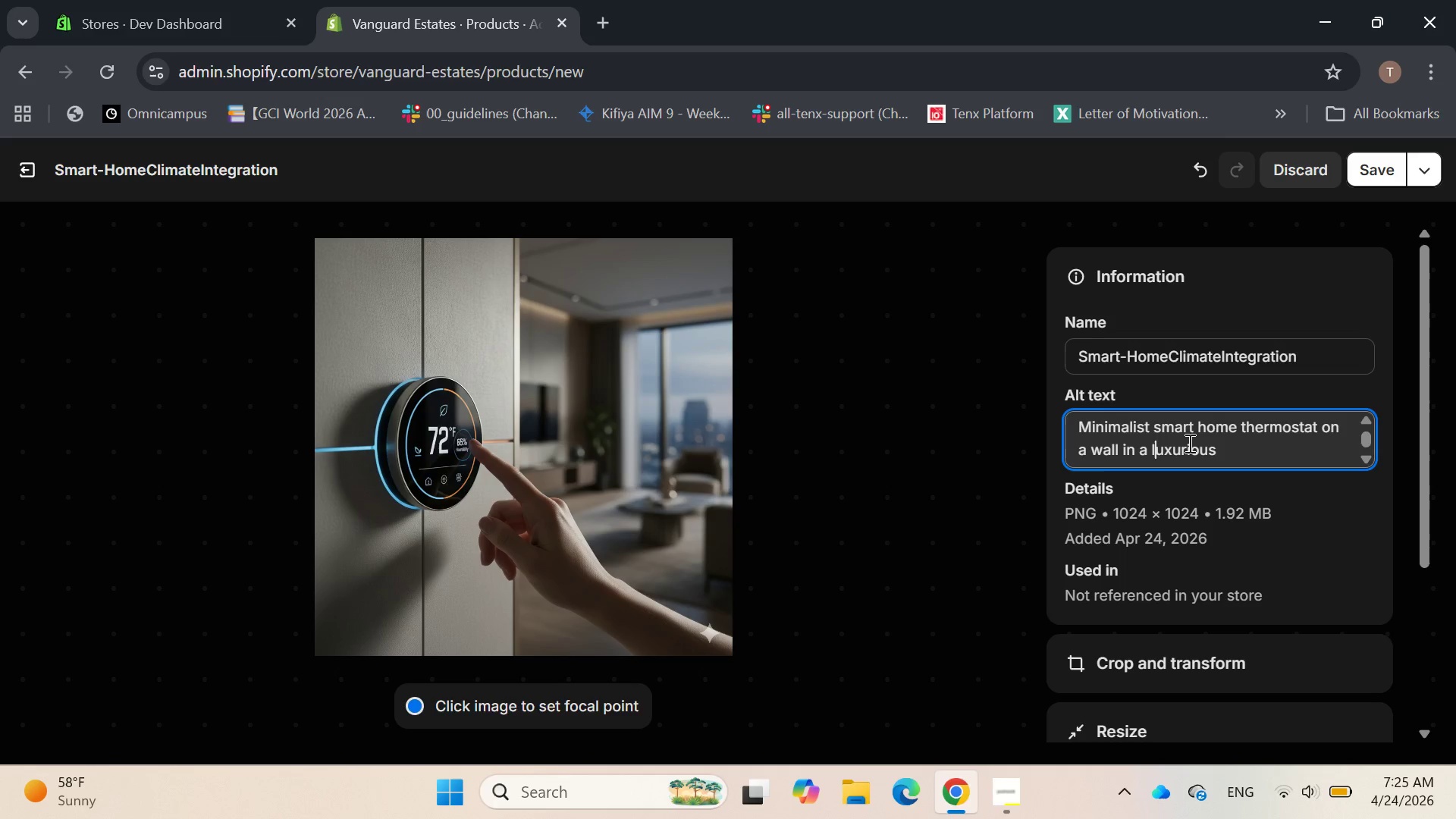 
hold_key(key=ArrowRight, duration=1.09)
 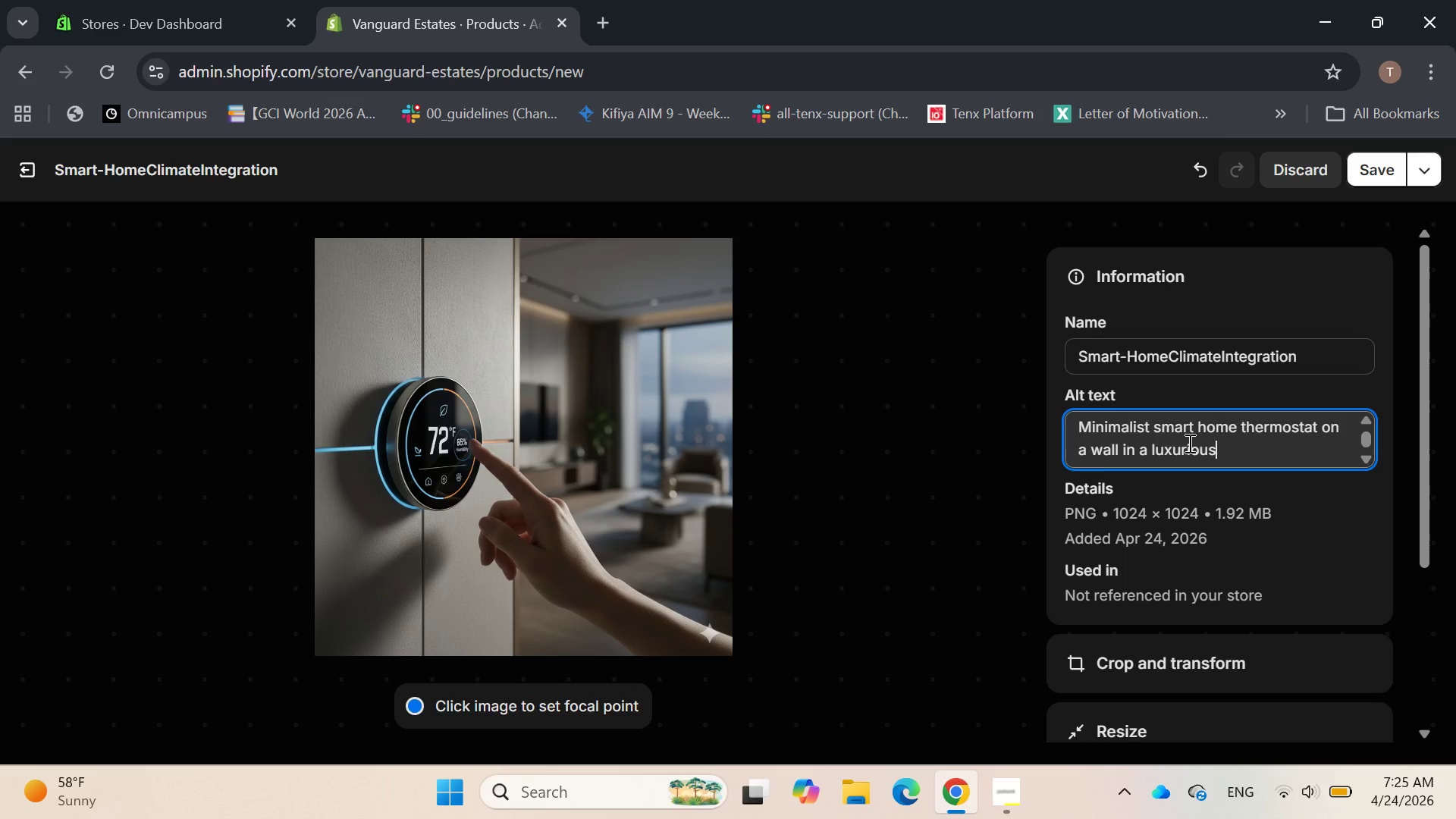 
type( apartment.)
 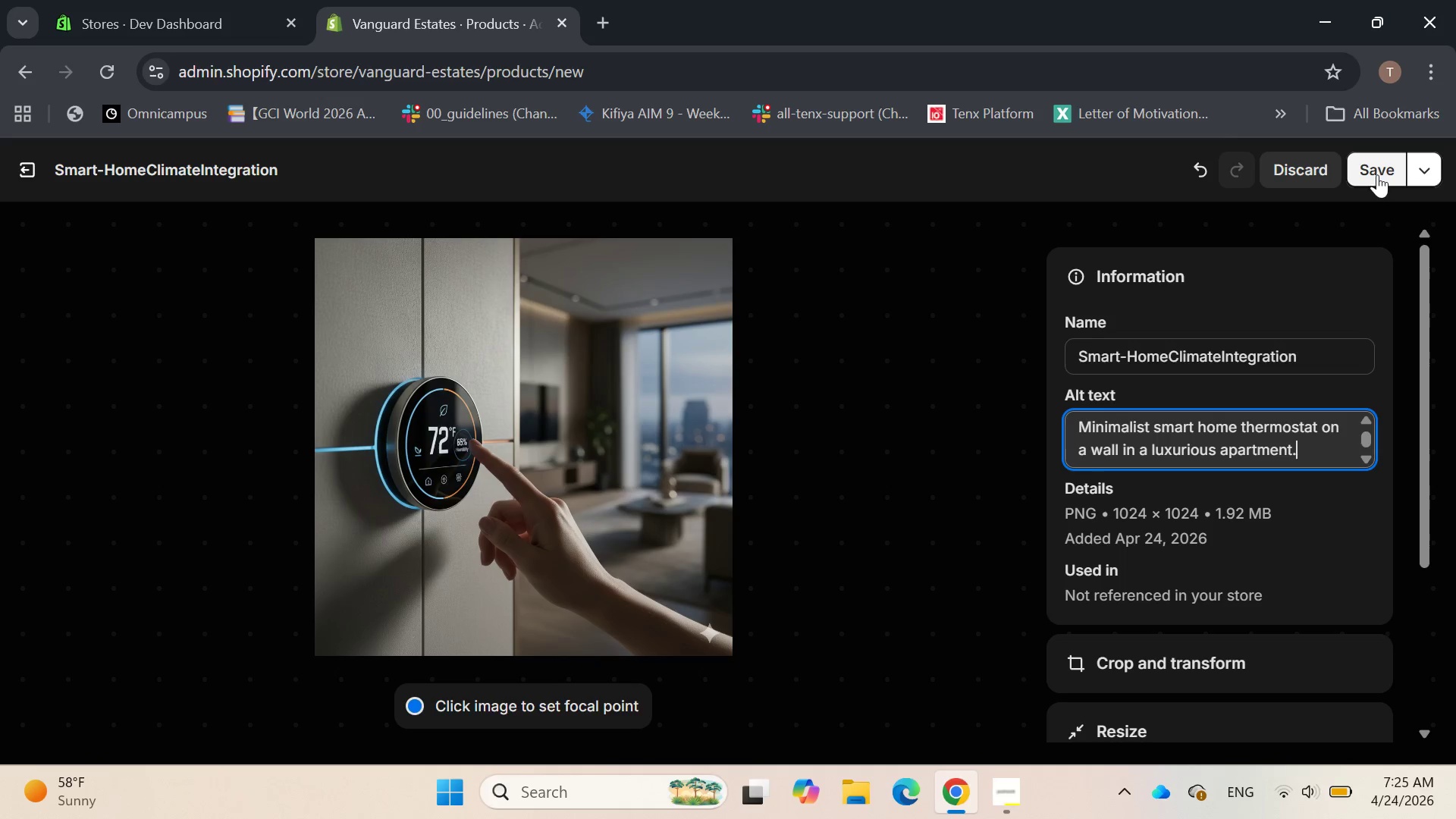 
left_click([1377, 174])
 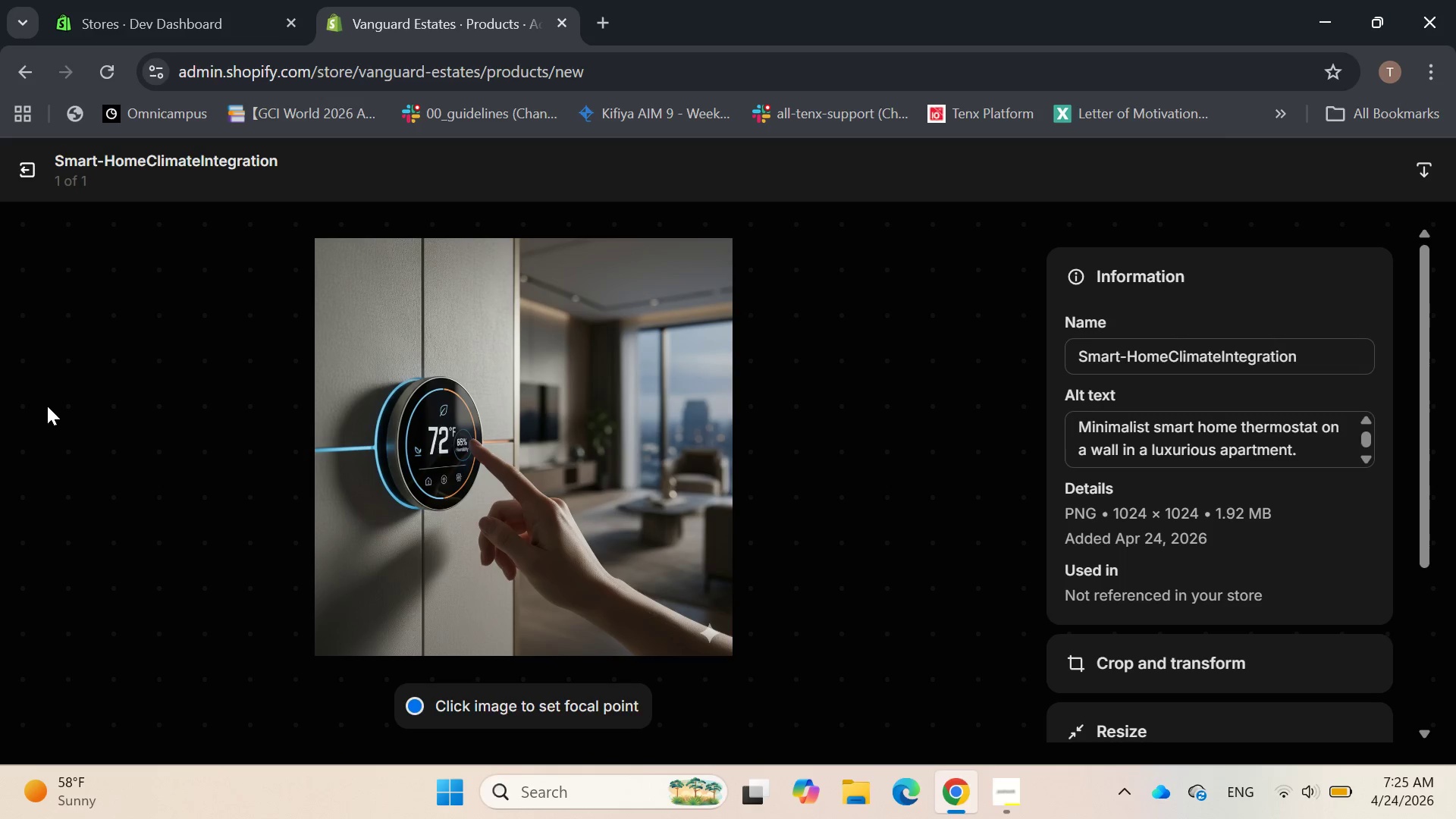 
mouse_move([21, 193])
 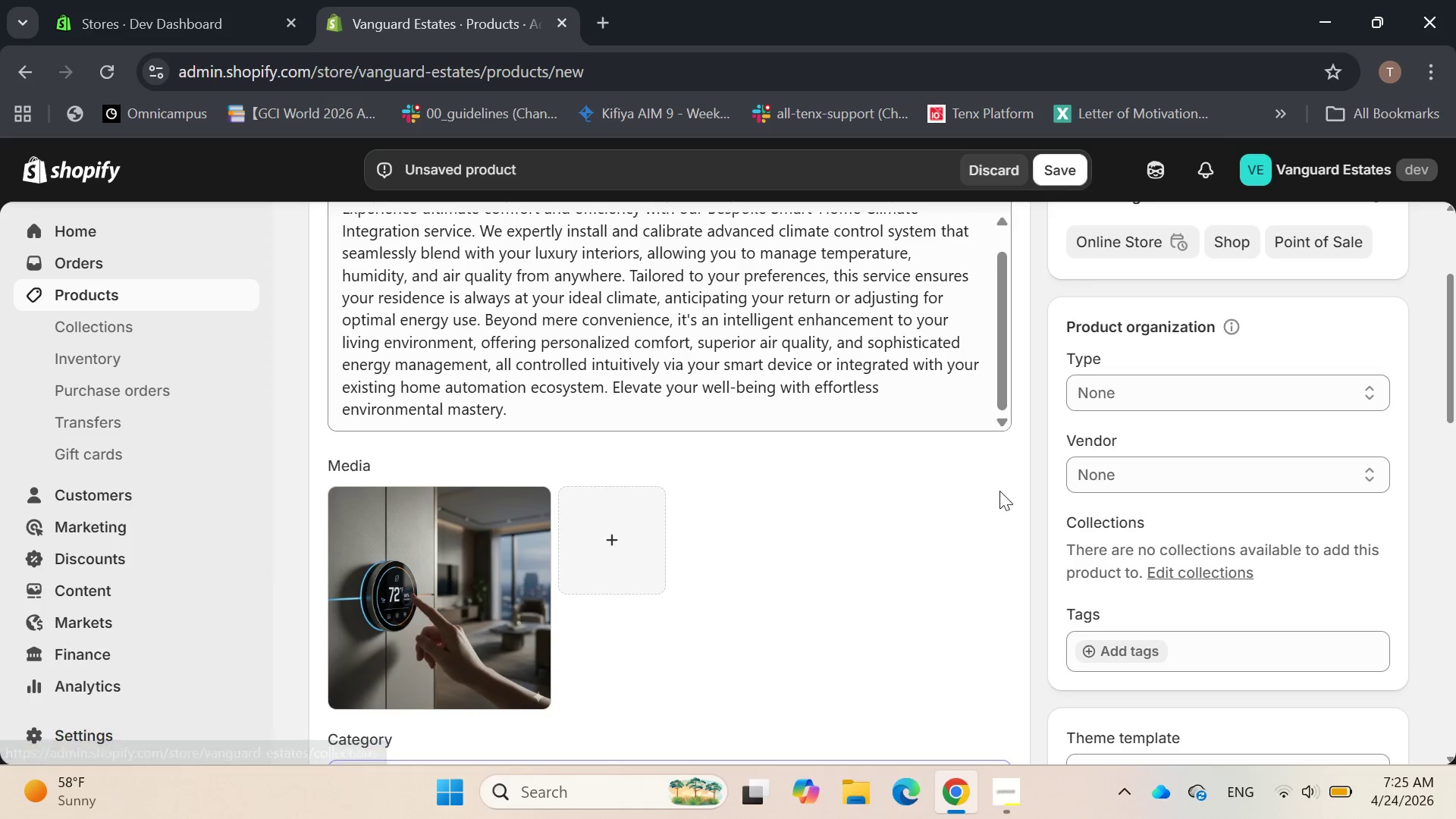 
scroll: coordinate [1001, 484], scroll_direction: down, amount: 1.0
 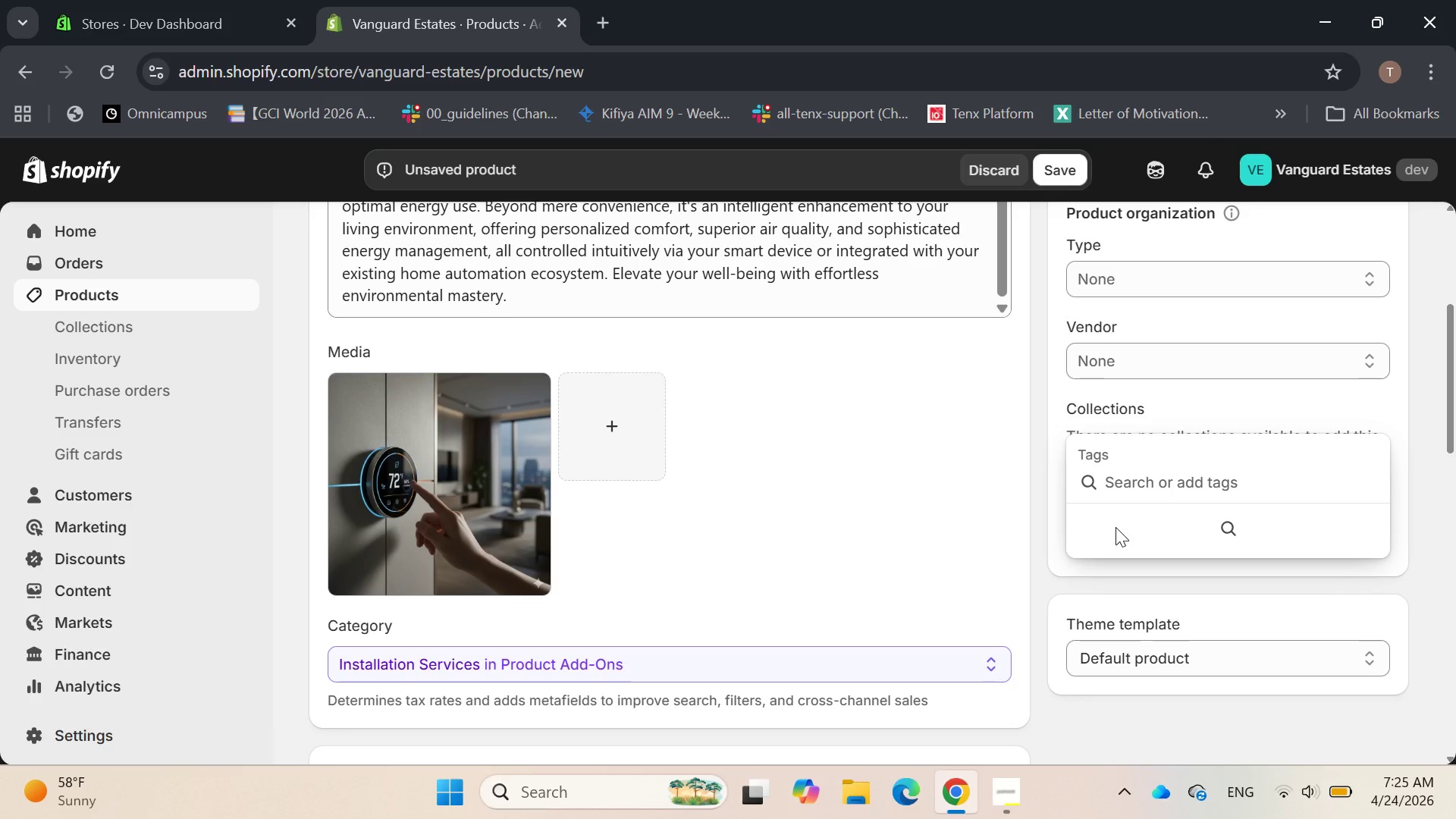 
type(smart-home, )
 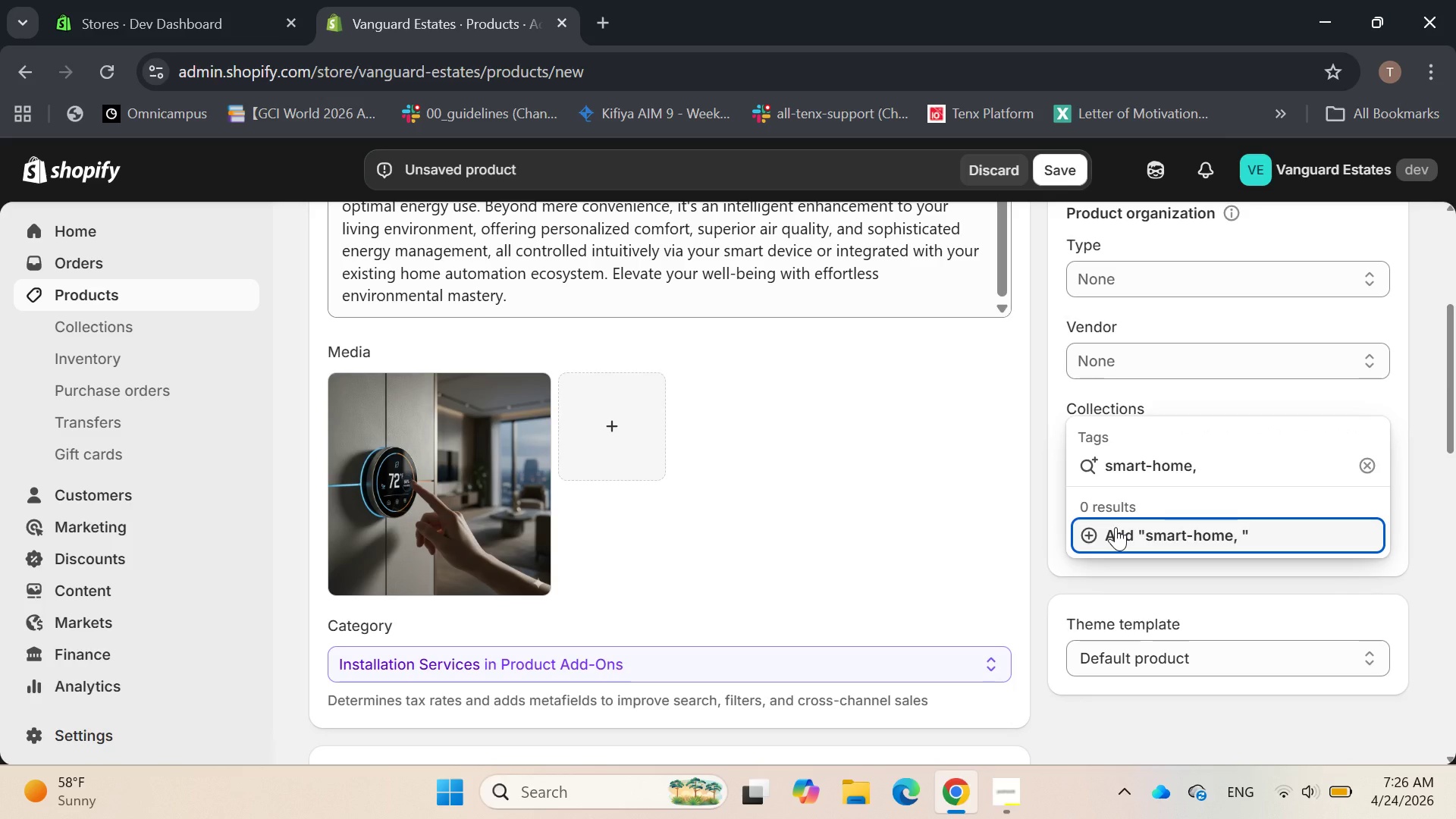 
type(climate-control)
 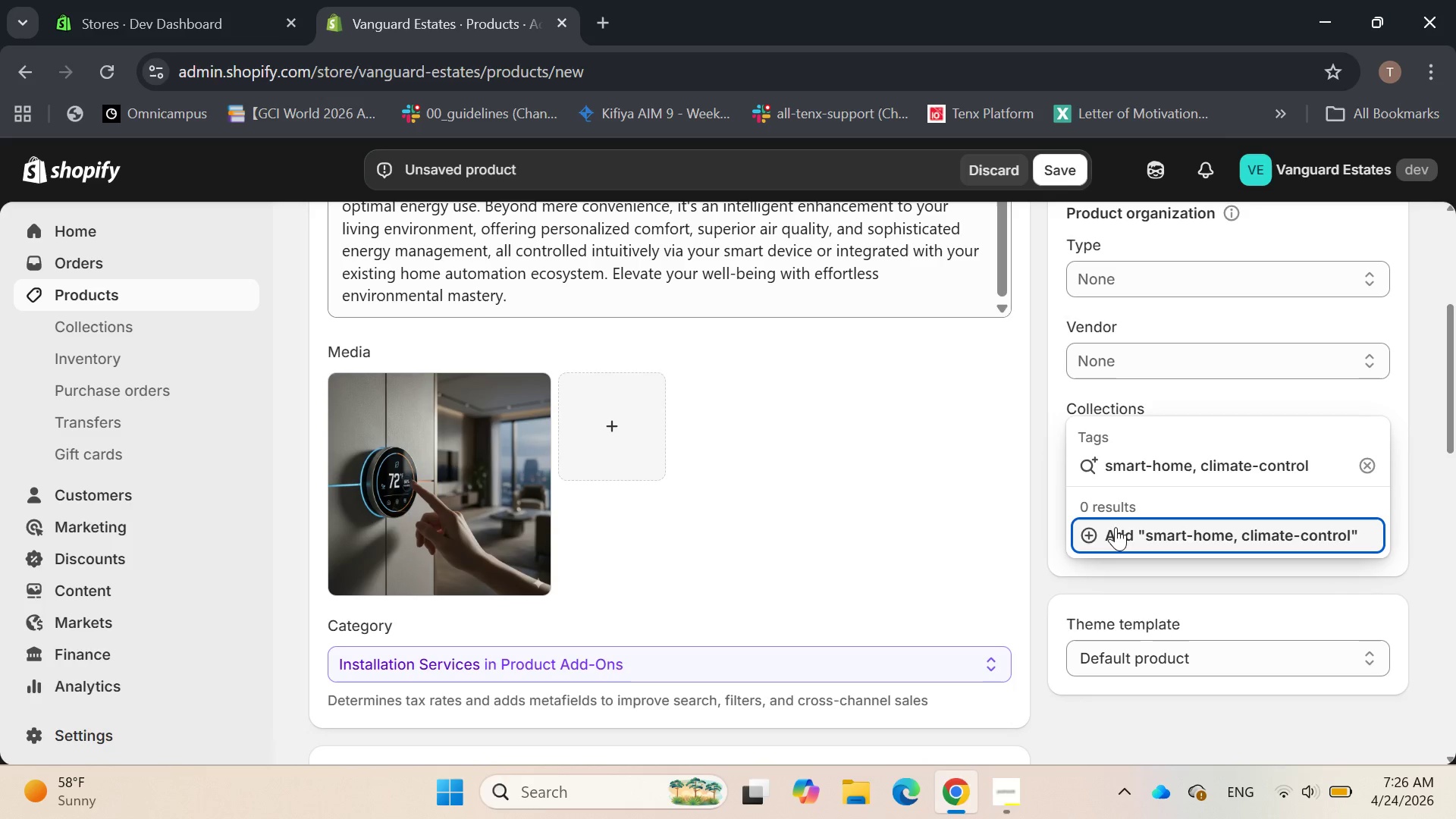 
type(, technology-upgrades)
 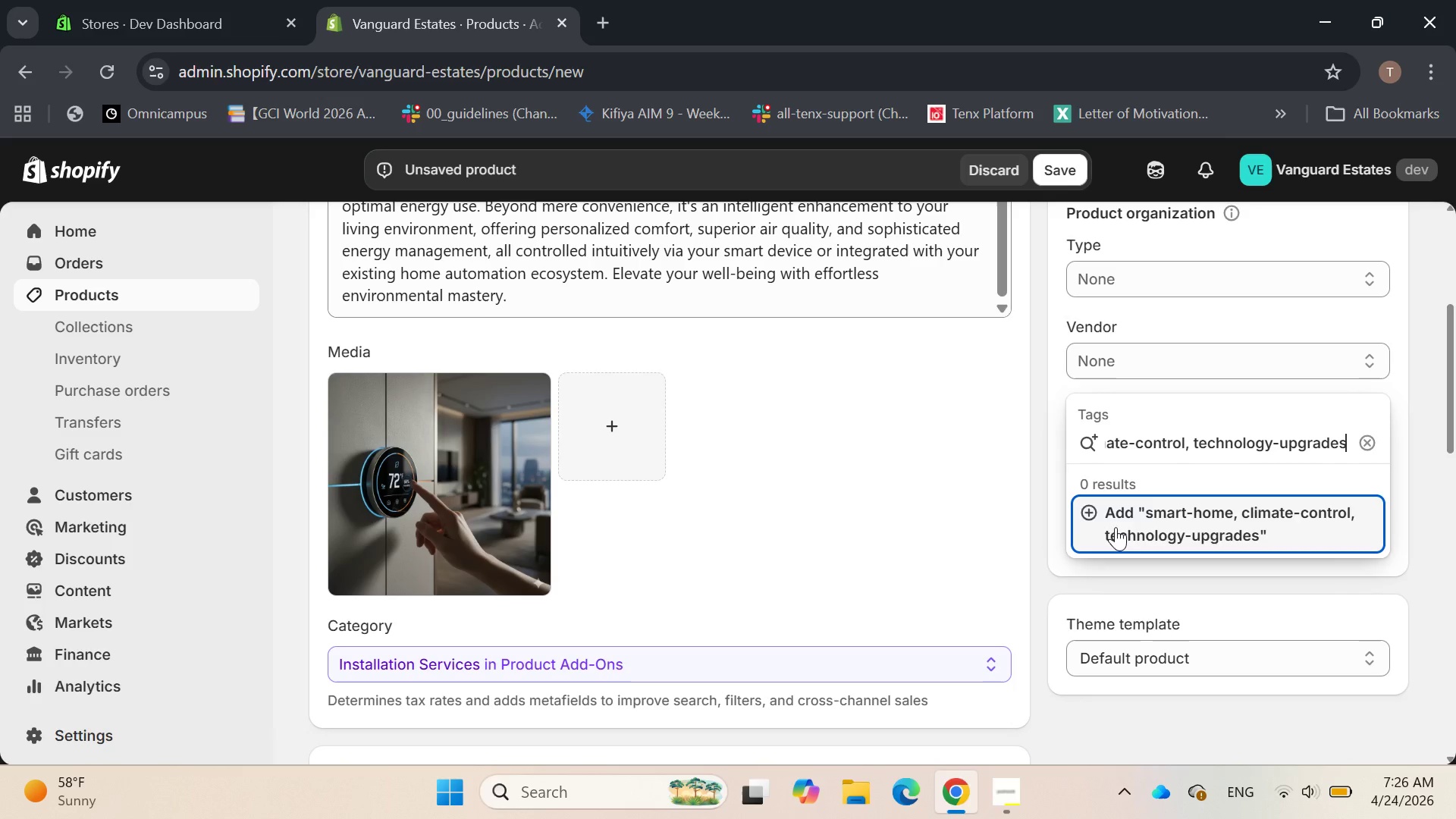 
type(, convenience)
 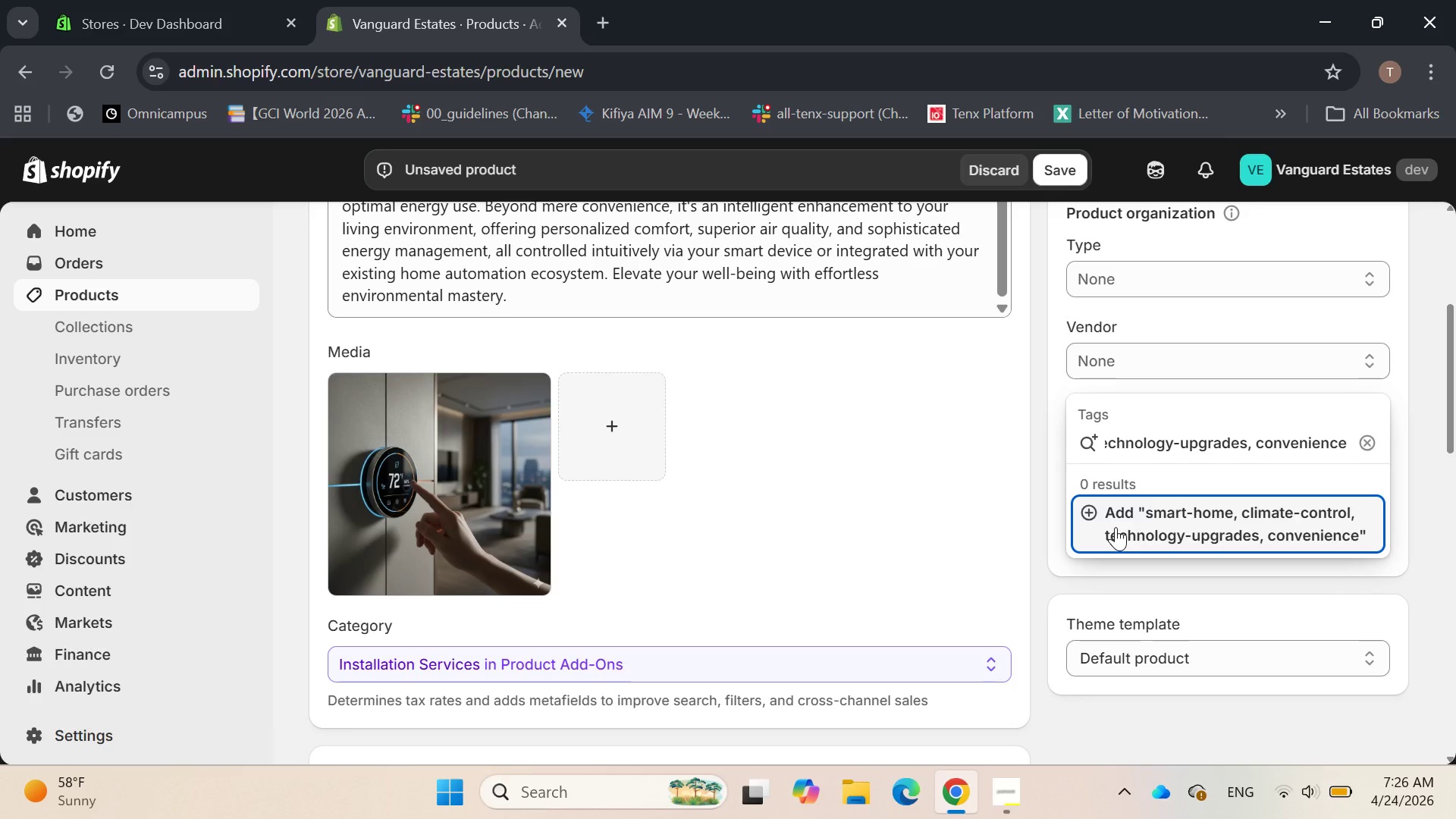 
key(Enter)
 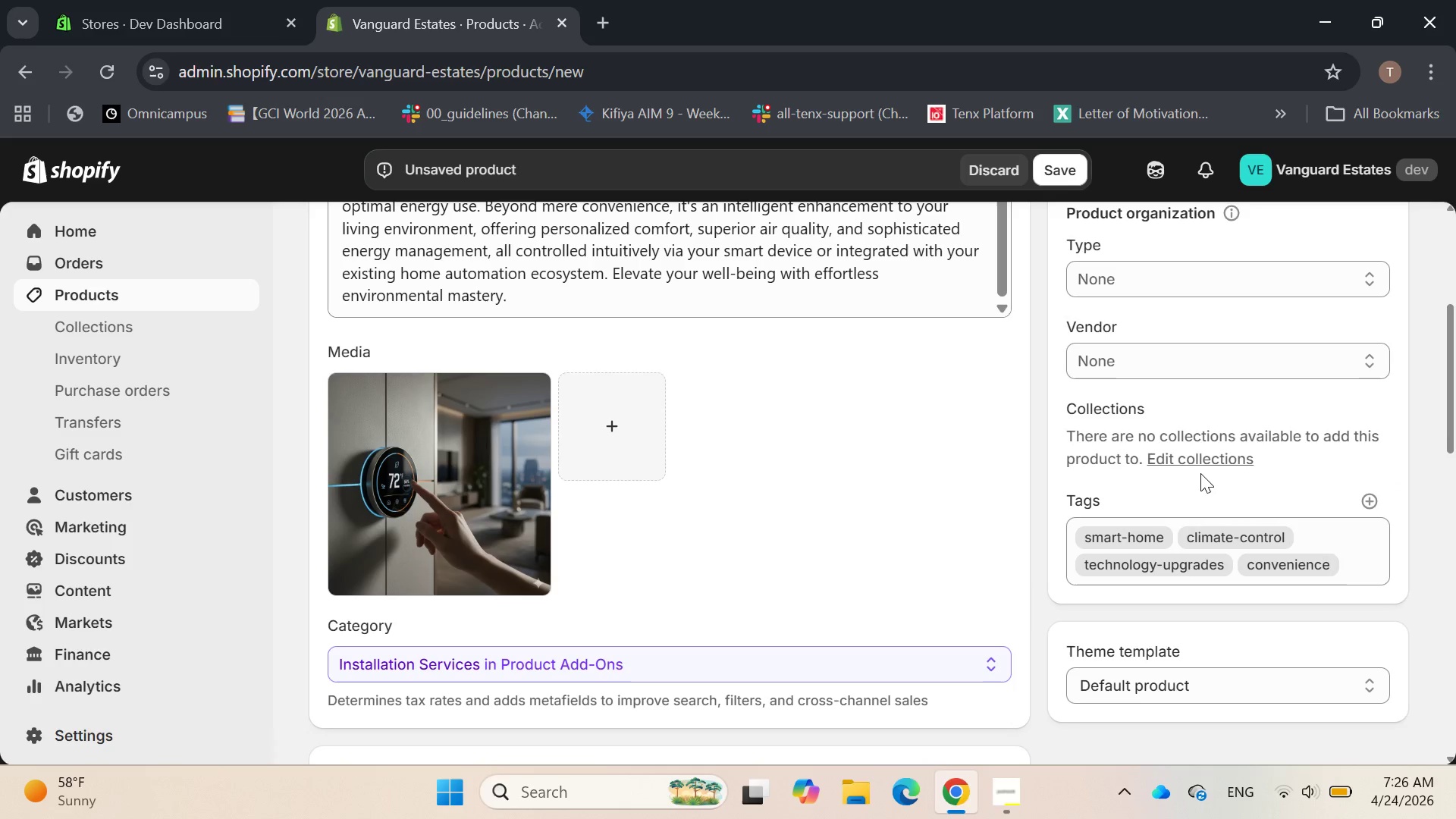 
left_click([1200, 458])
 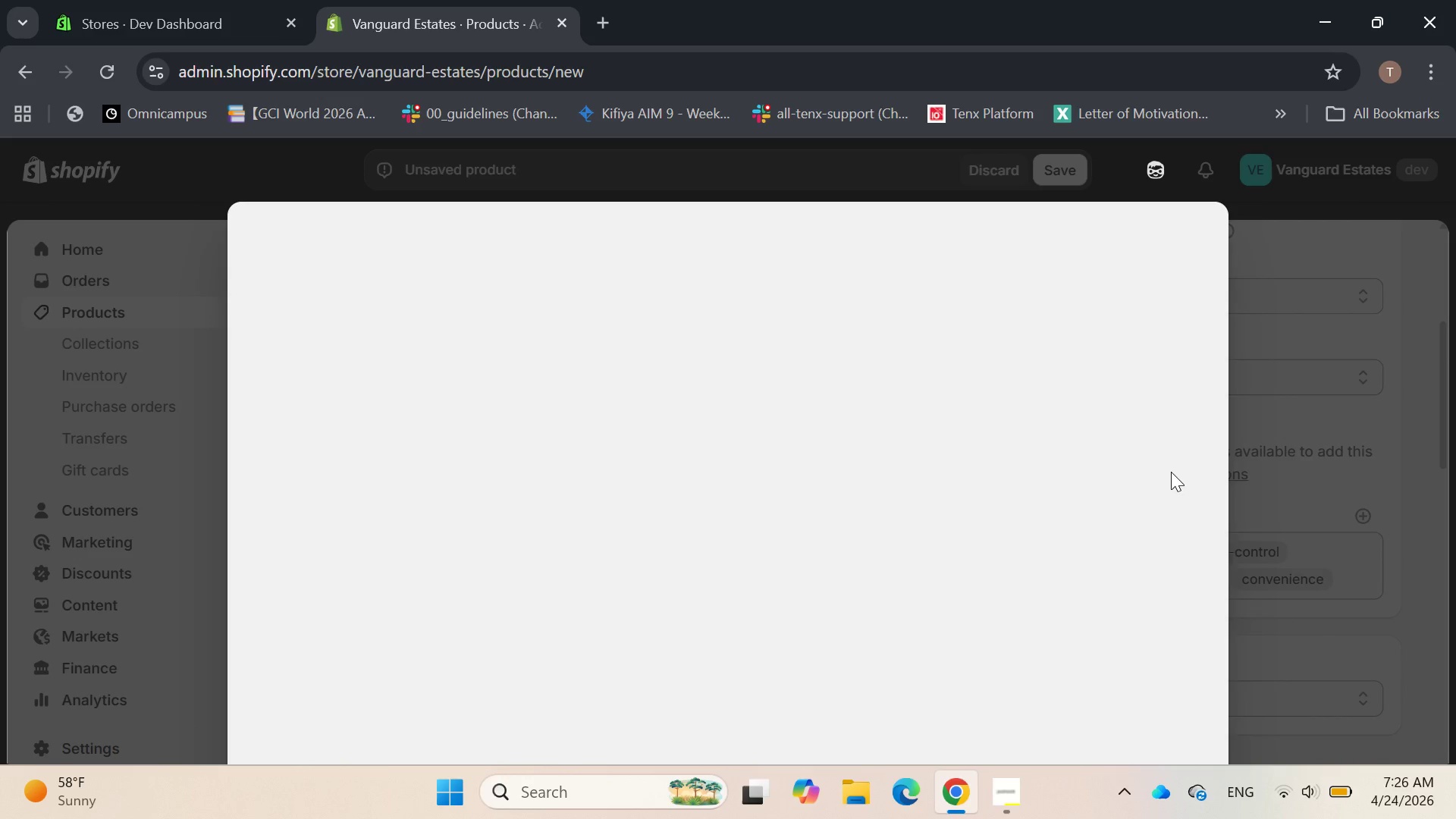 
scroll: coordinate [1147, 476], scroll_direction: down, amount: 1.0
 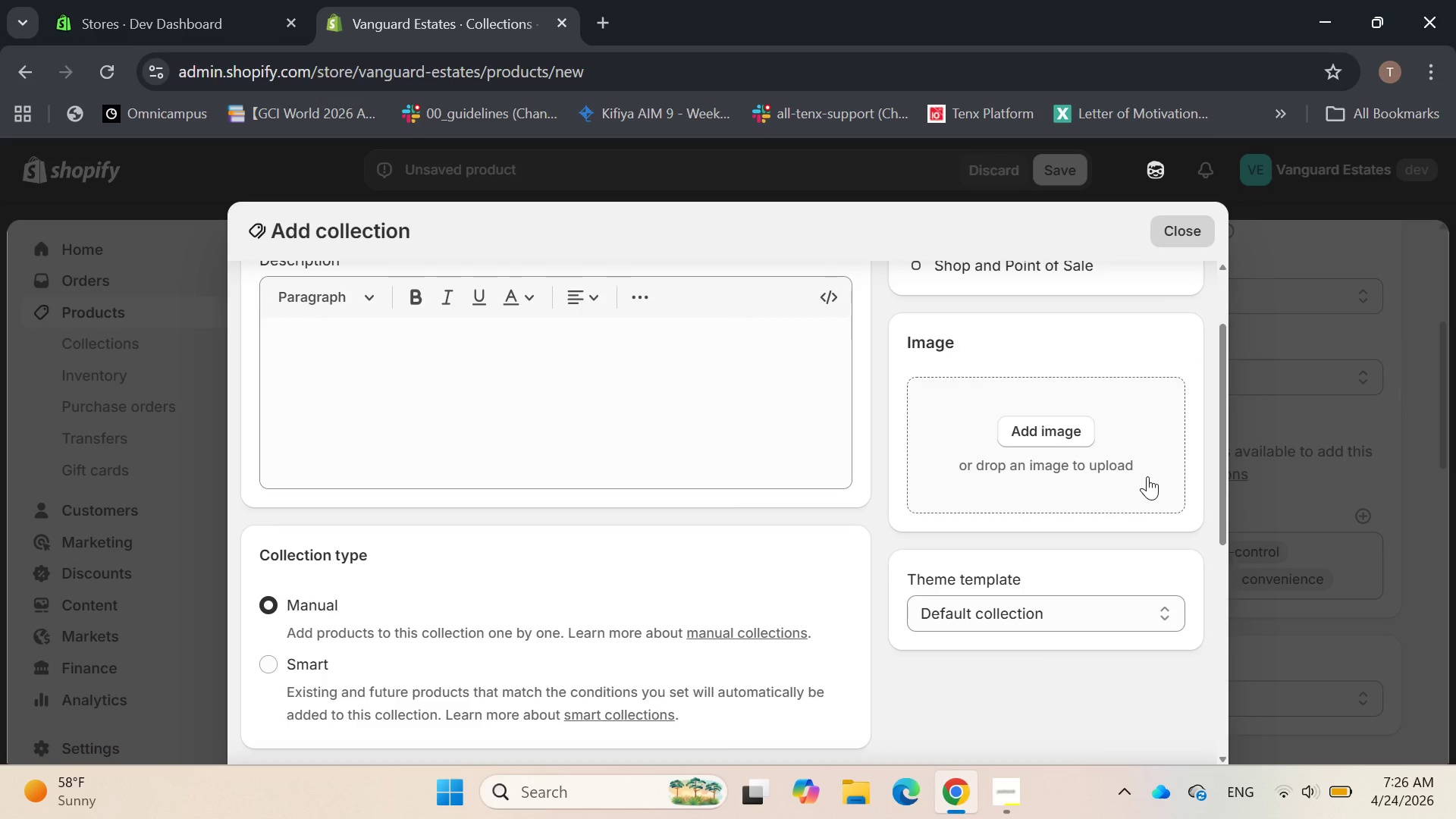 
scroll: coordinate [1147, 476], scroll_direction: up, amount: 4.0
 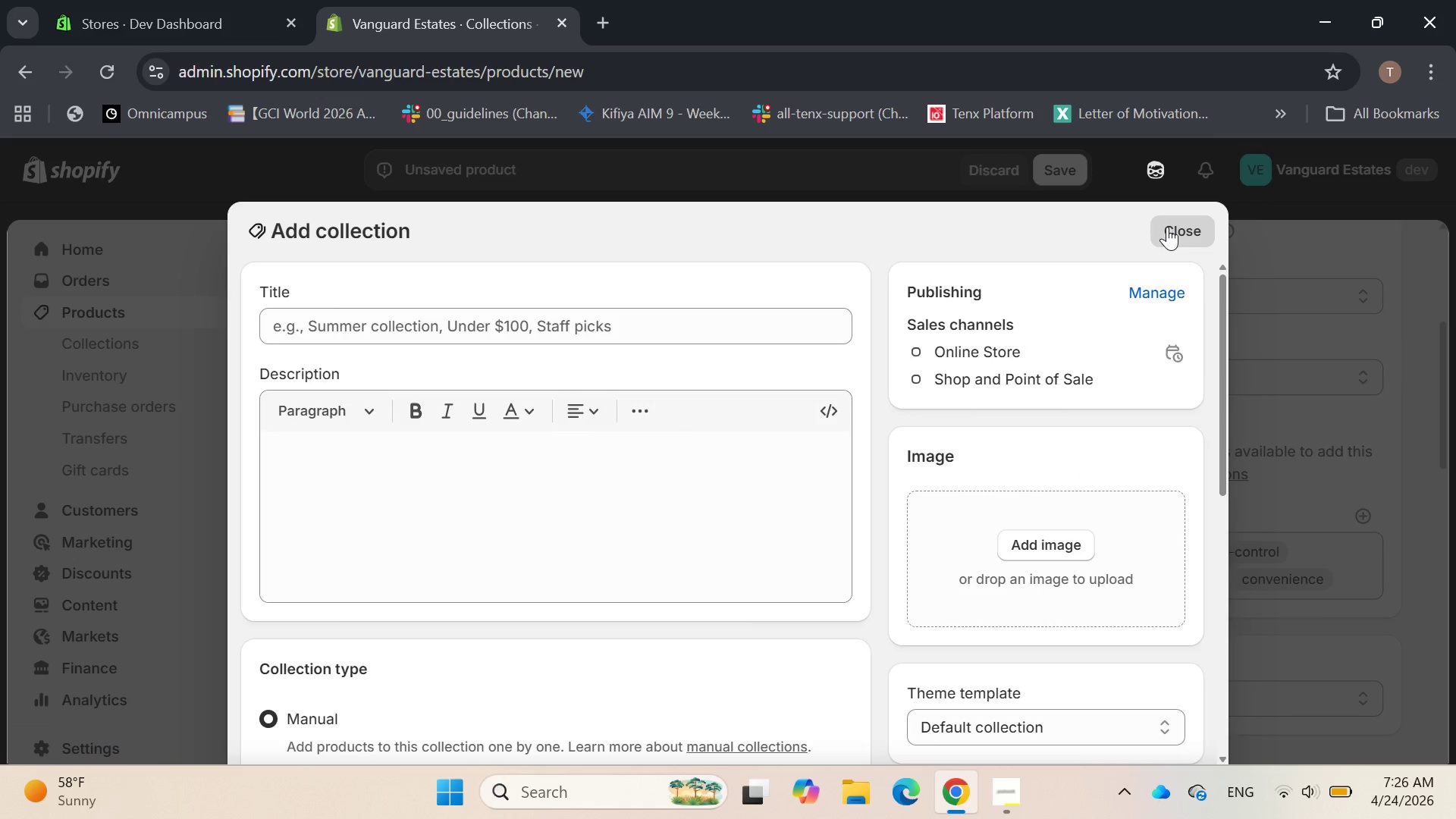 
left_click([1173, 231])
 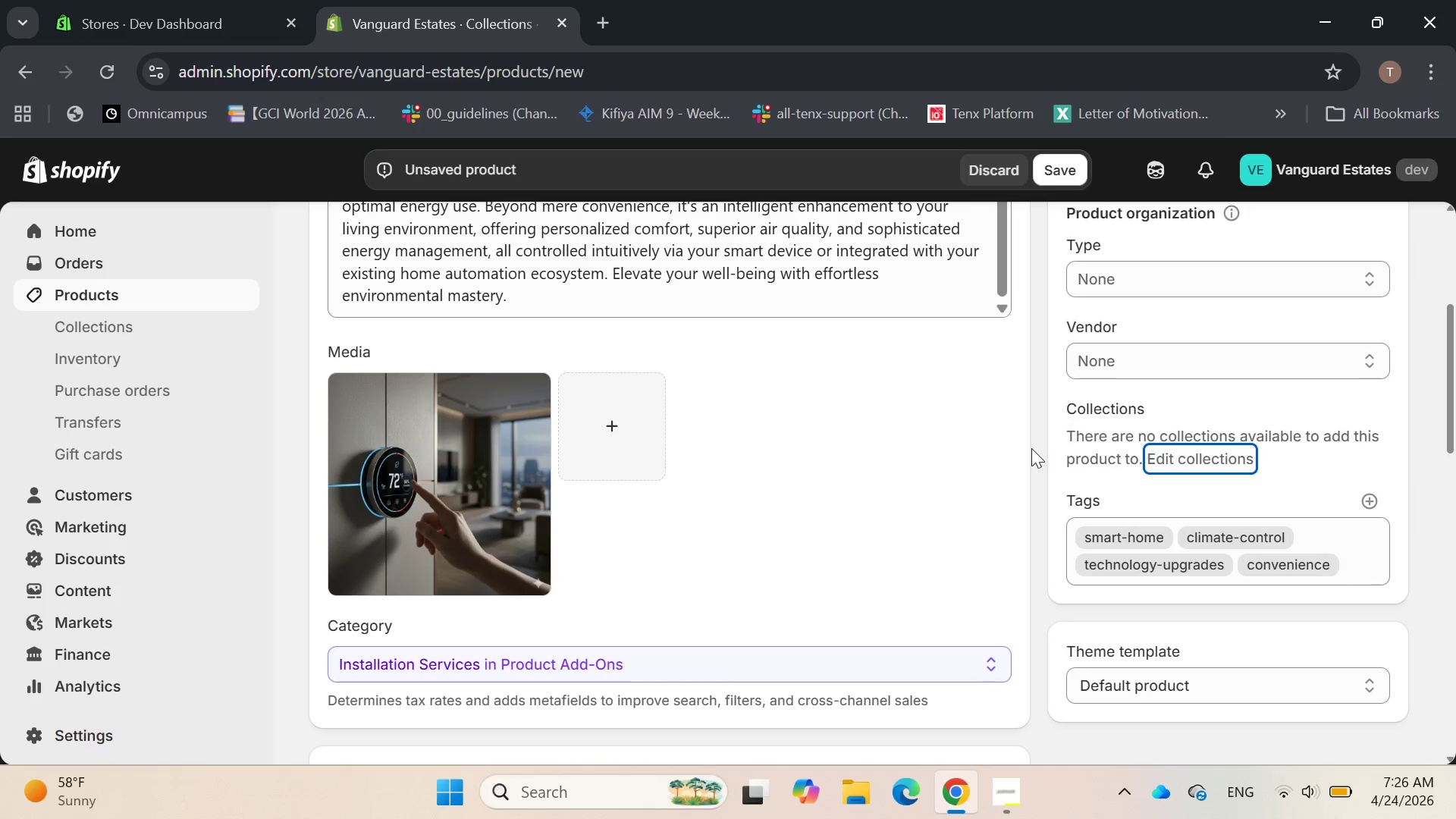 
scroll: coordinate [1031, 441], scroll_direction: down, amount: 2.0
 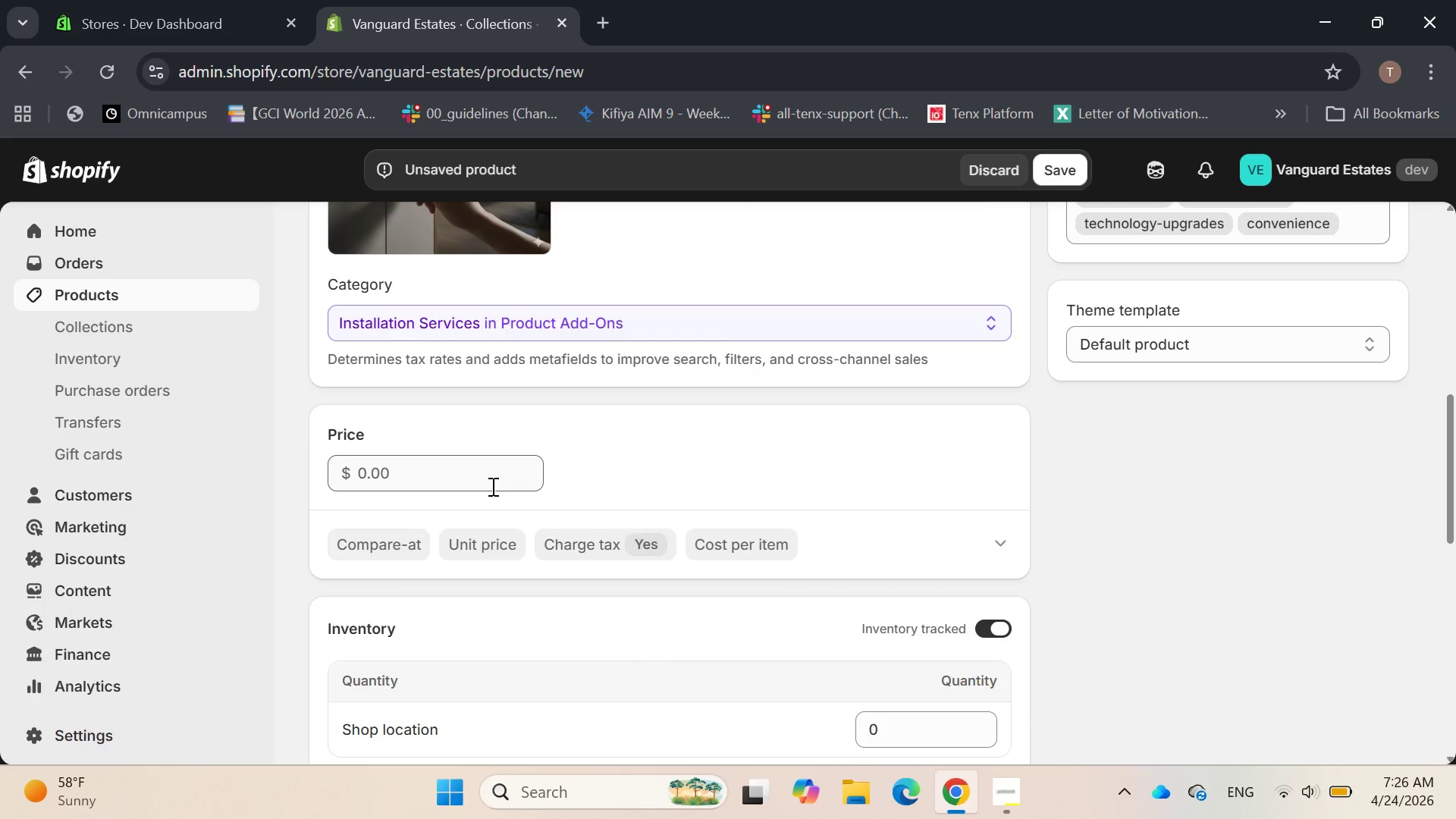 
left_click([491, 480])
 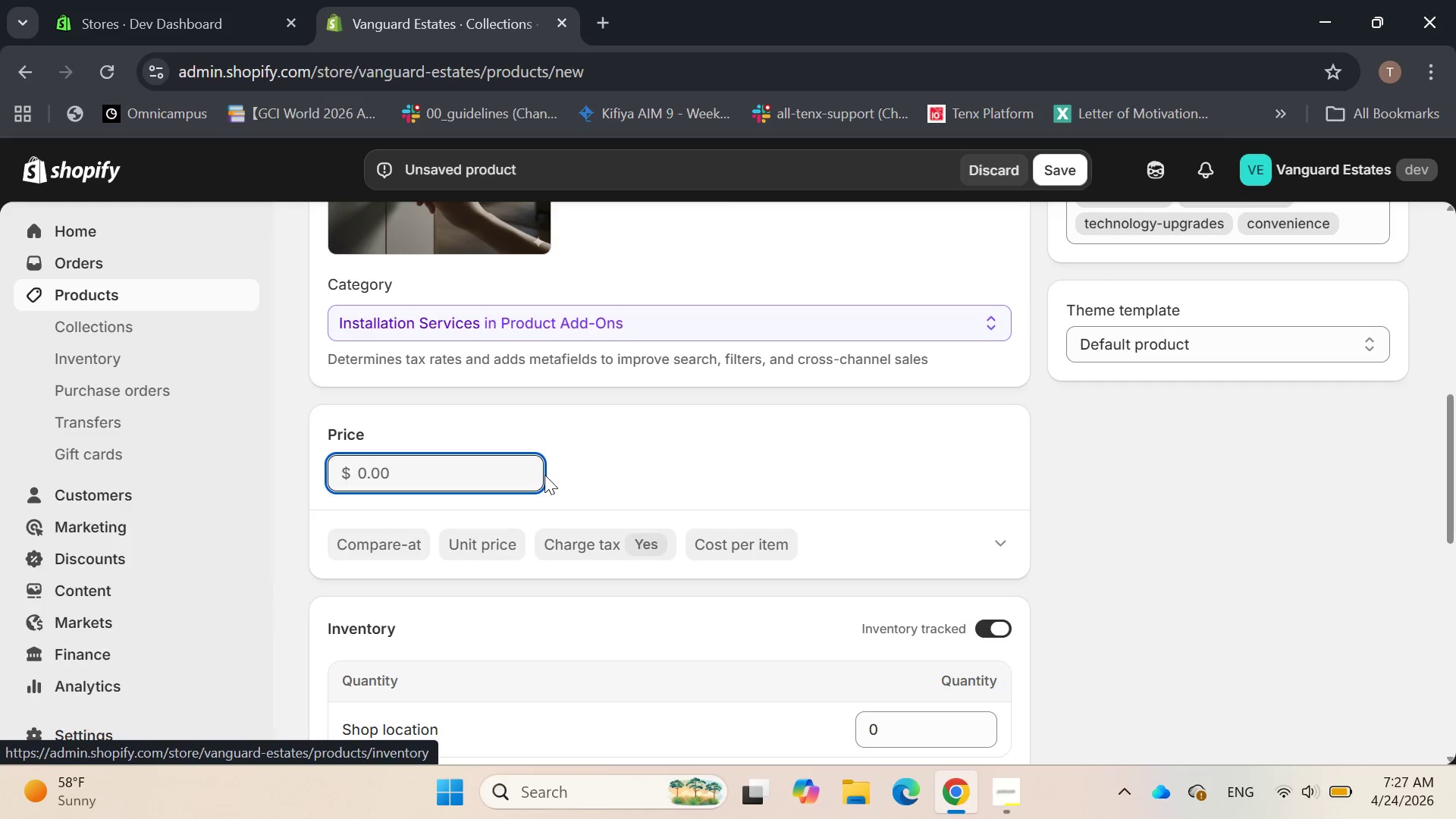 
scroll: coordinate [541, 475], scroll_direction: down, amount: 3.0
 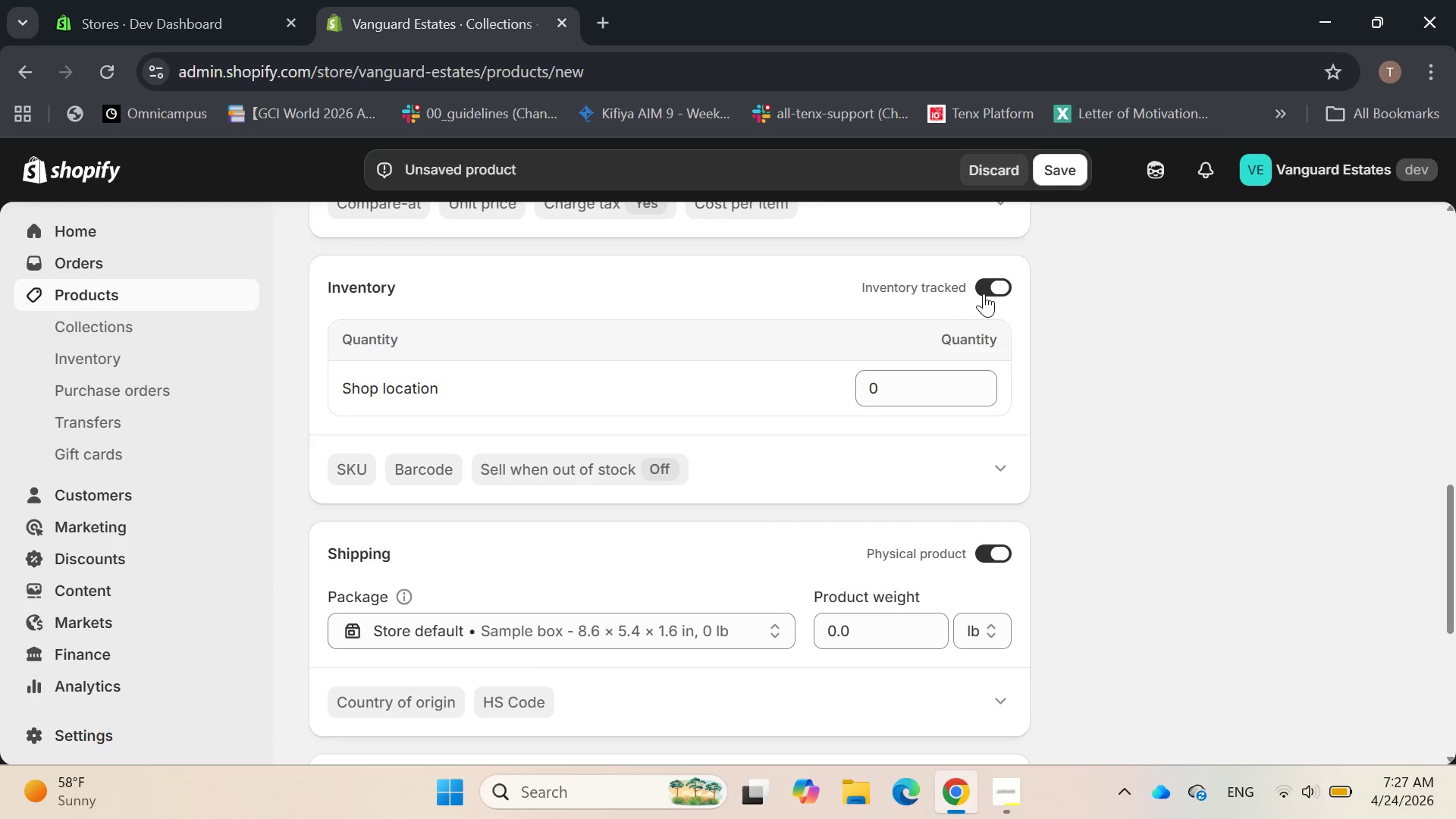 
left_click_drag(start_coordinate=[989, 288], to_coordinate=[990, 293])
 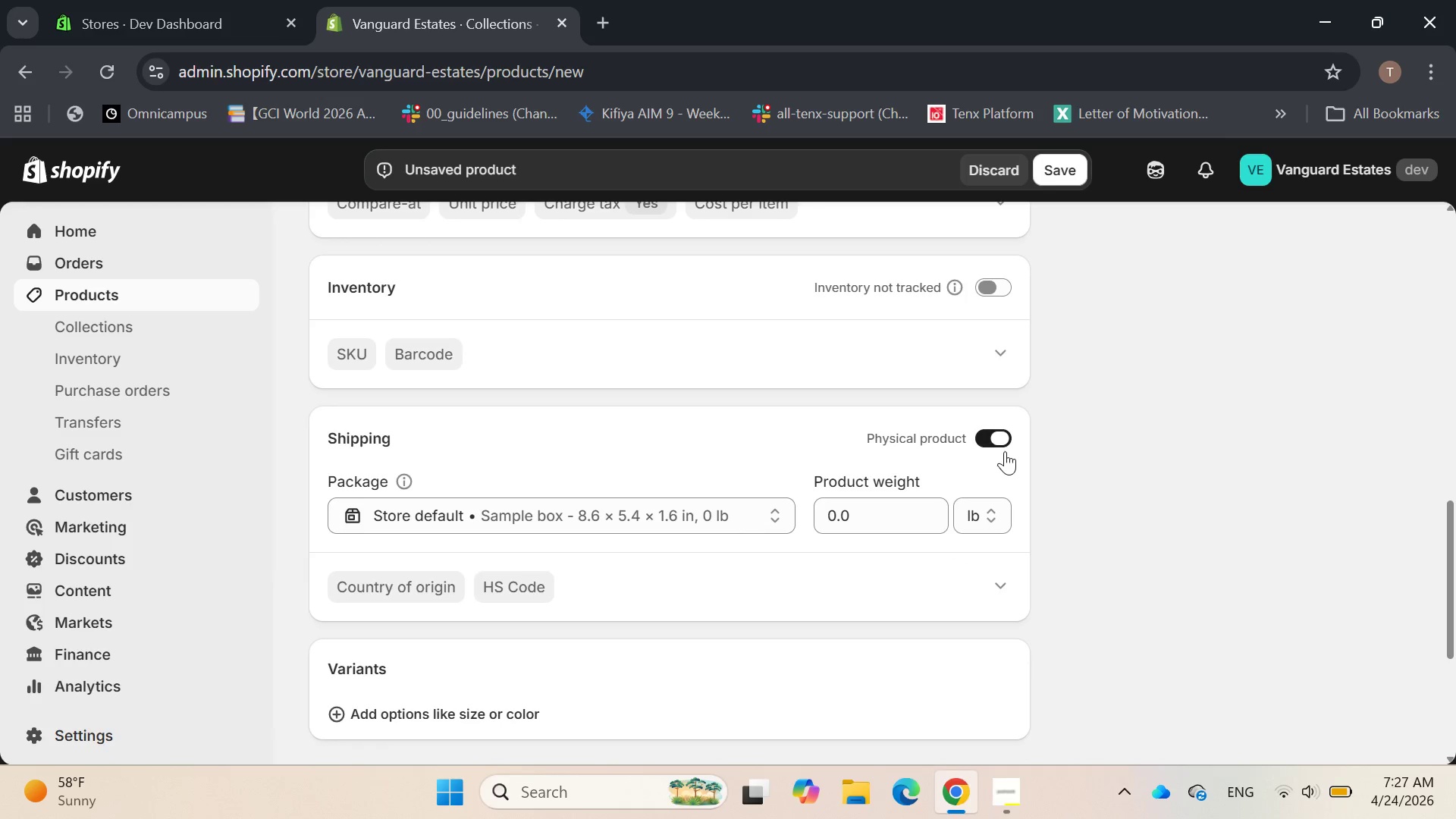 
left_click_drag(start_coordinate=[1004, 438], to_coordinate=[1002, 461])